 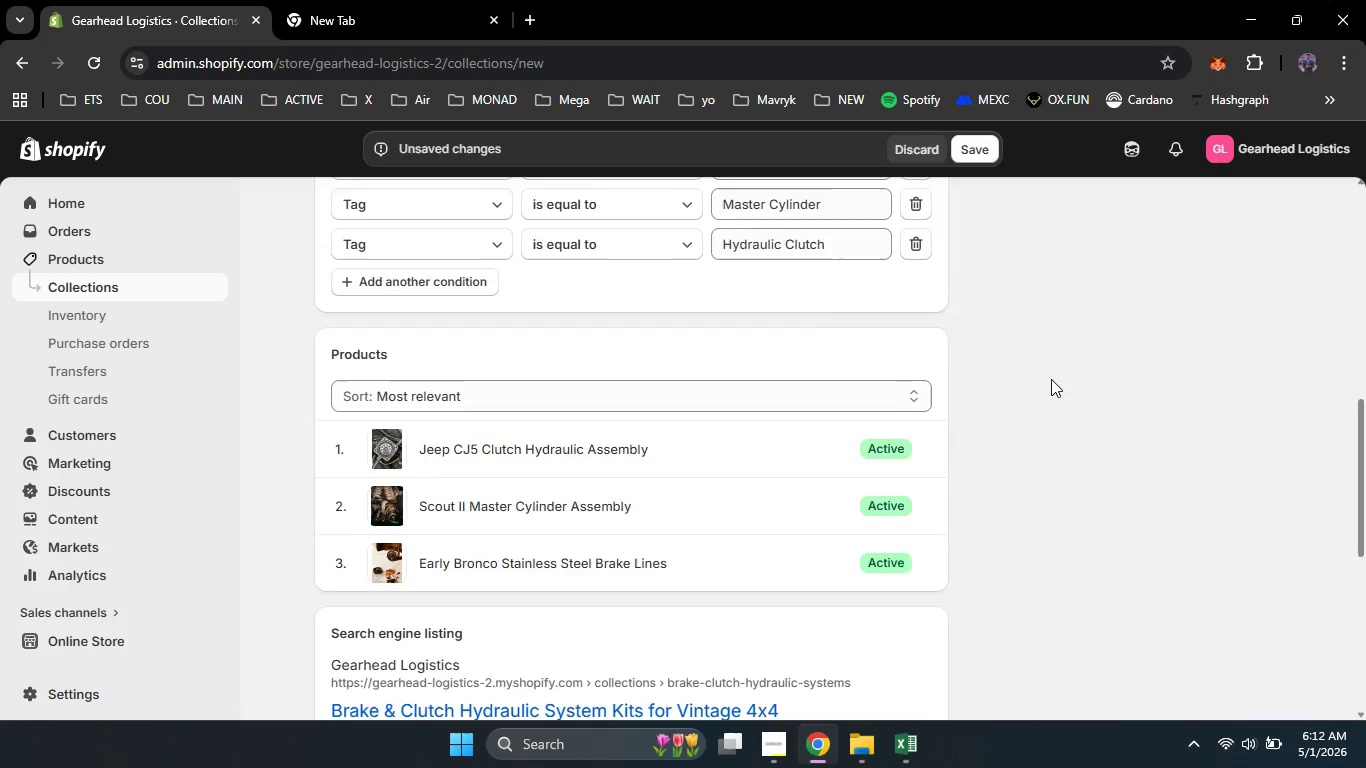 
scroll: coordinate [1051, 379], scroll_direction: up, amount: 5.0
 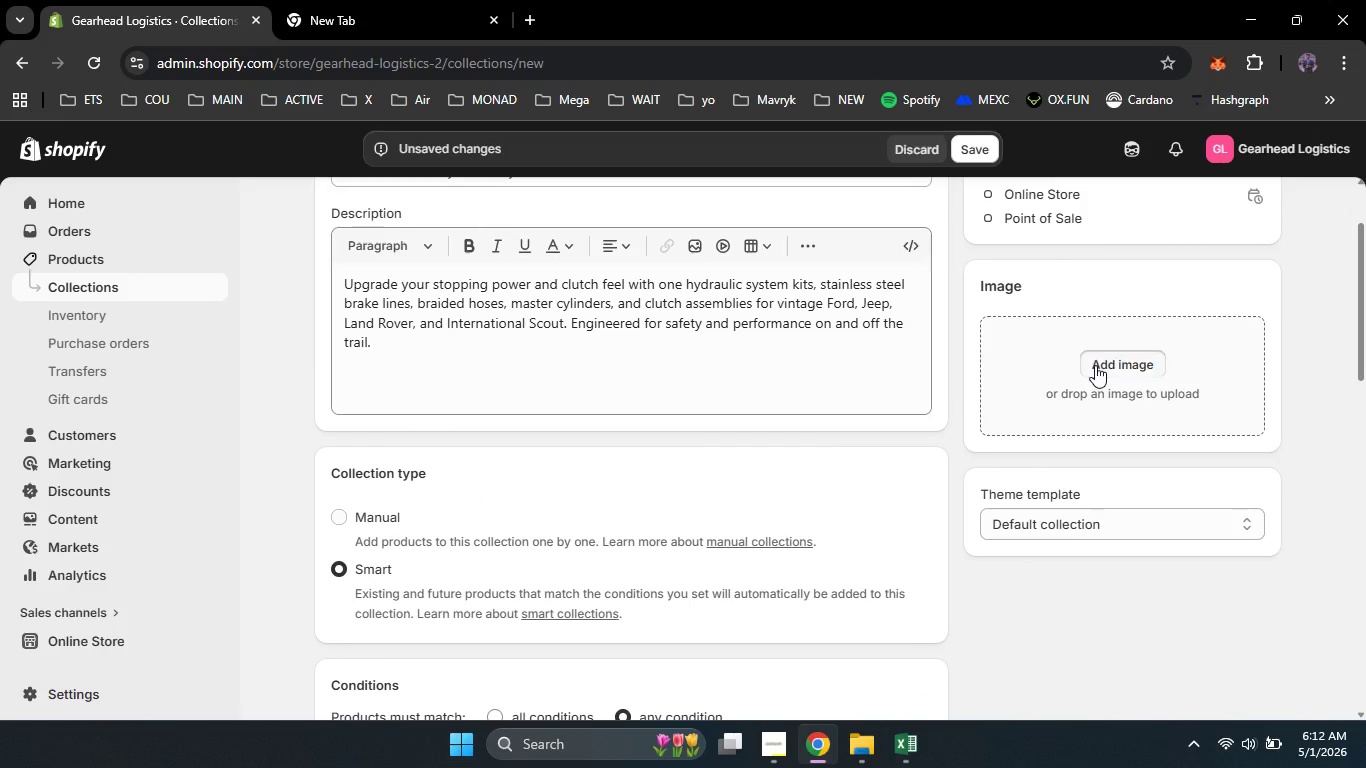 
left_click([1095, 365])
 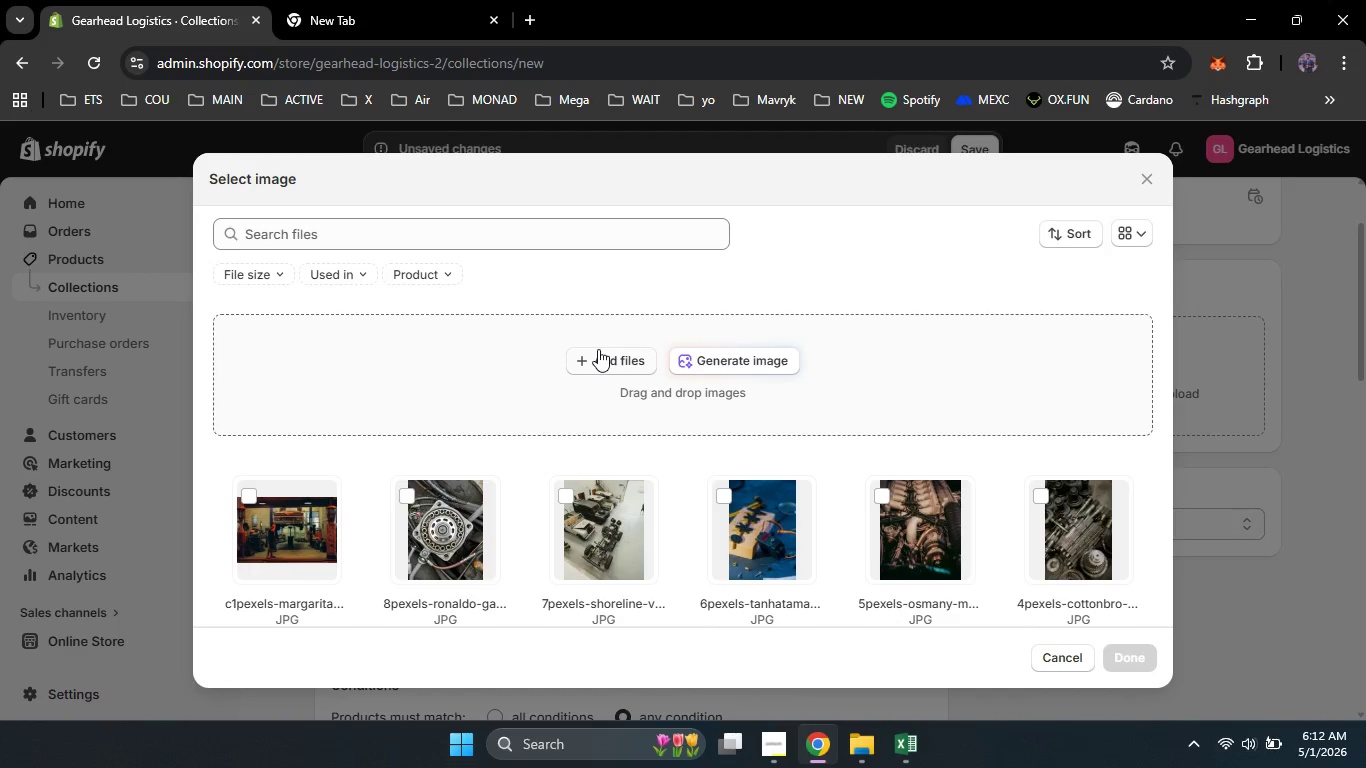 
left_click([598, 349])
 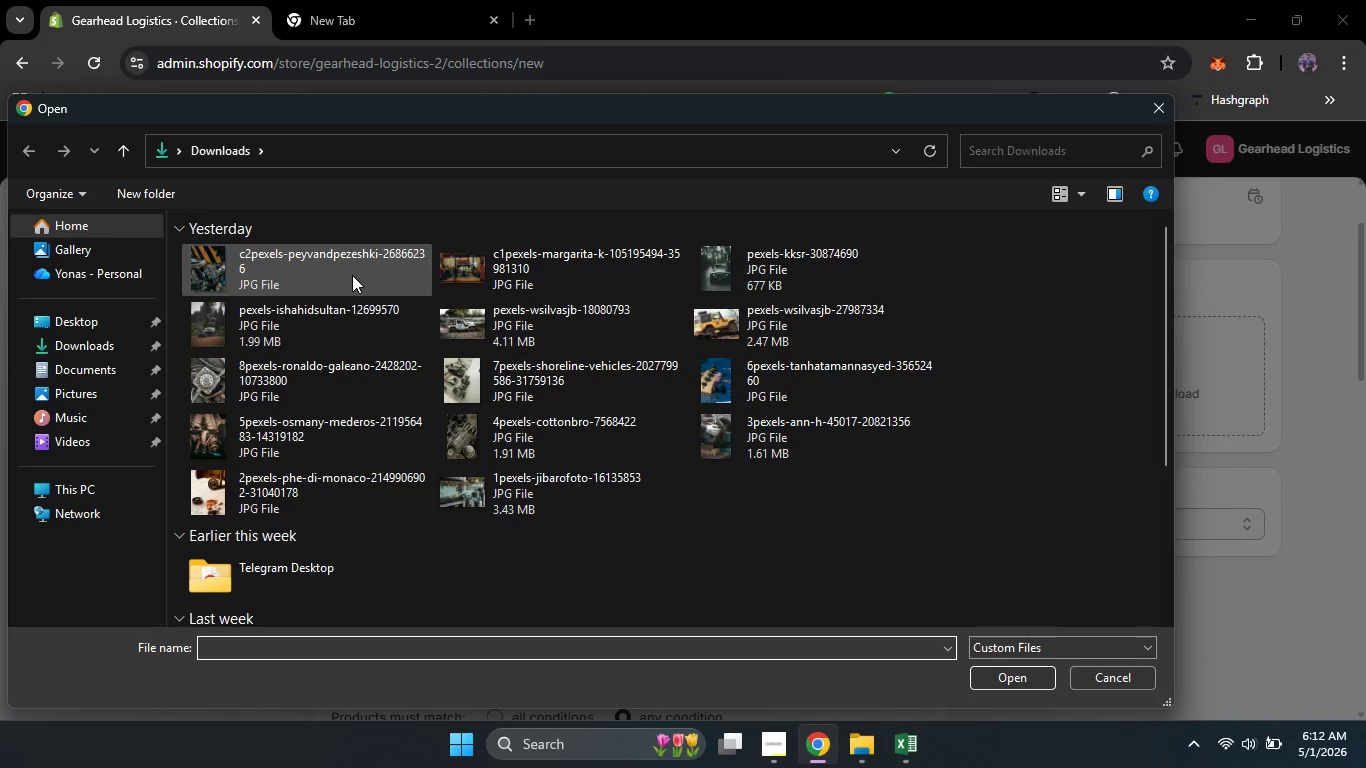 
left_click([352, 275])
 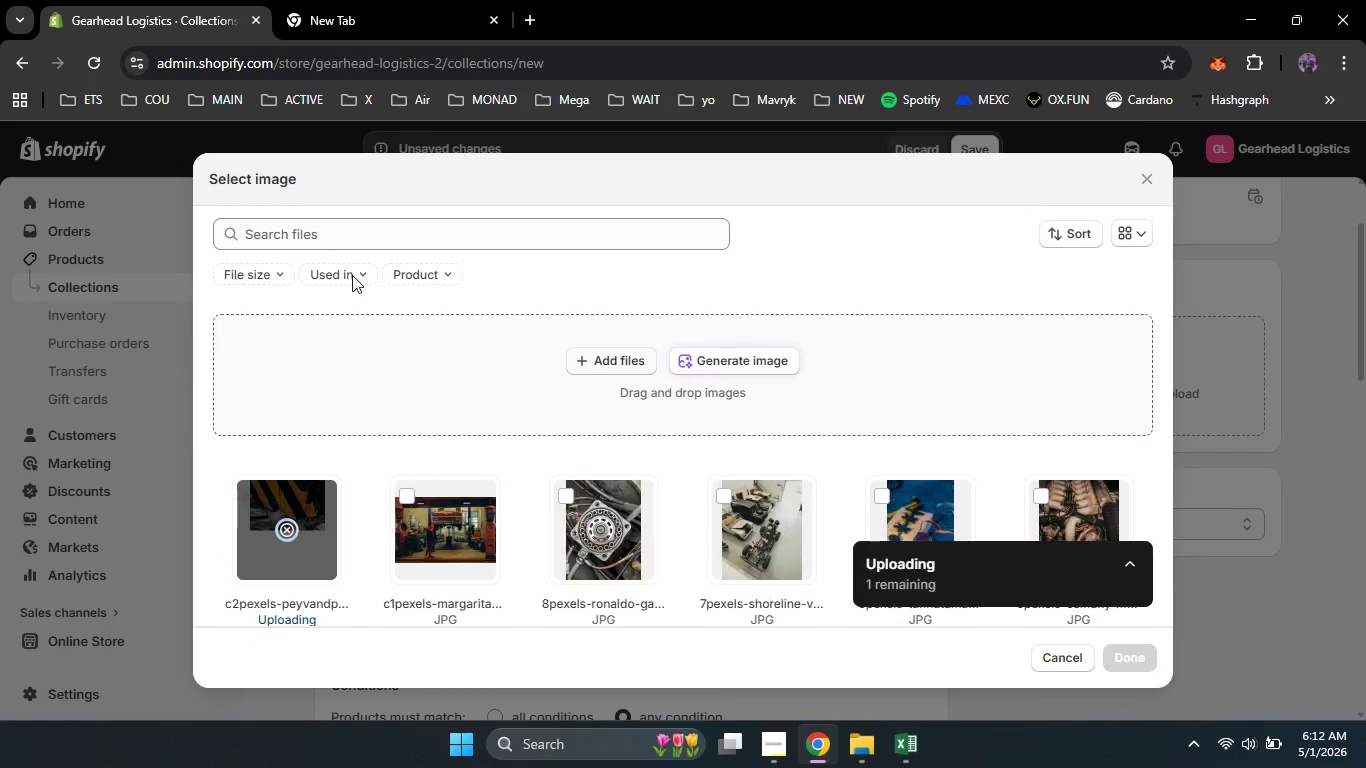 
key(Enter)
 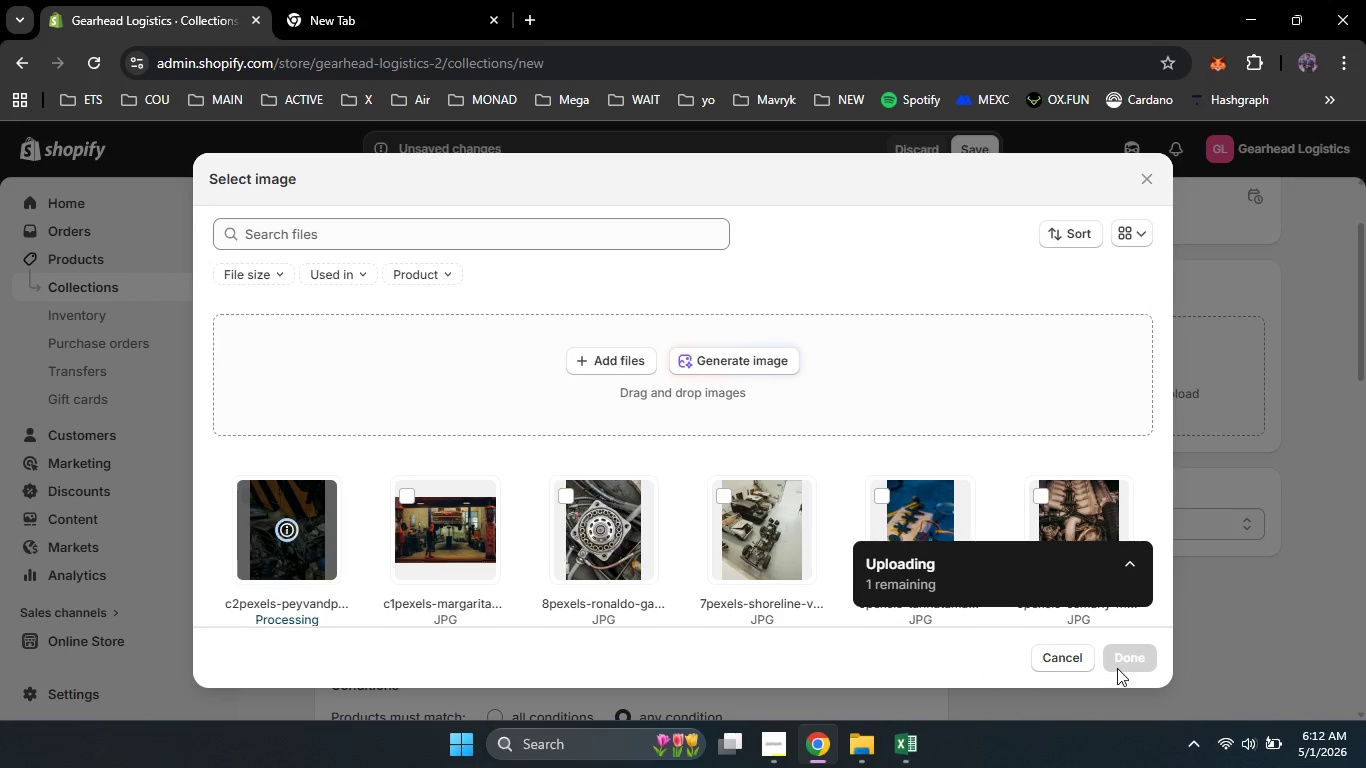 
wait(7.78)
 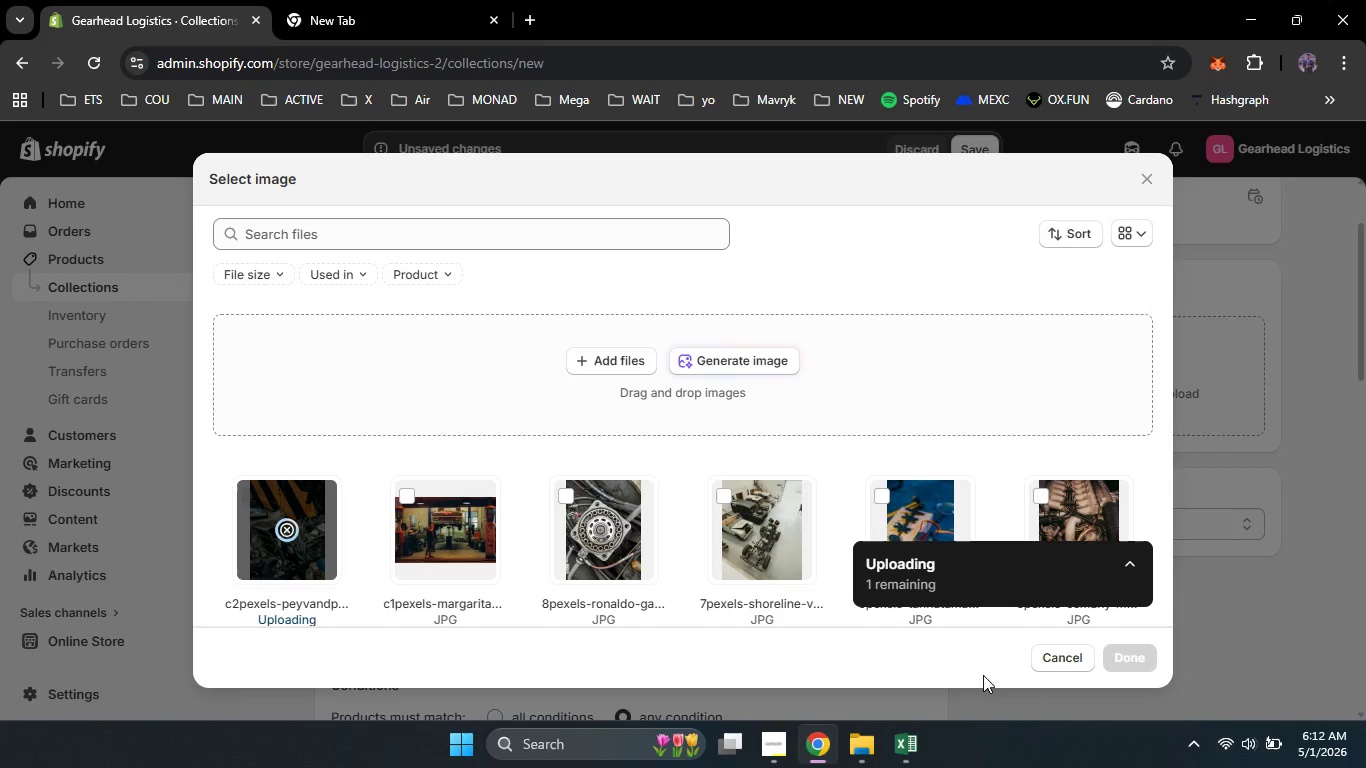 
left_click([1120, 665])
 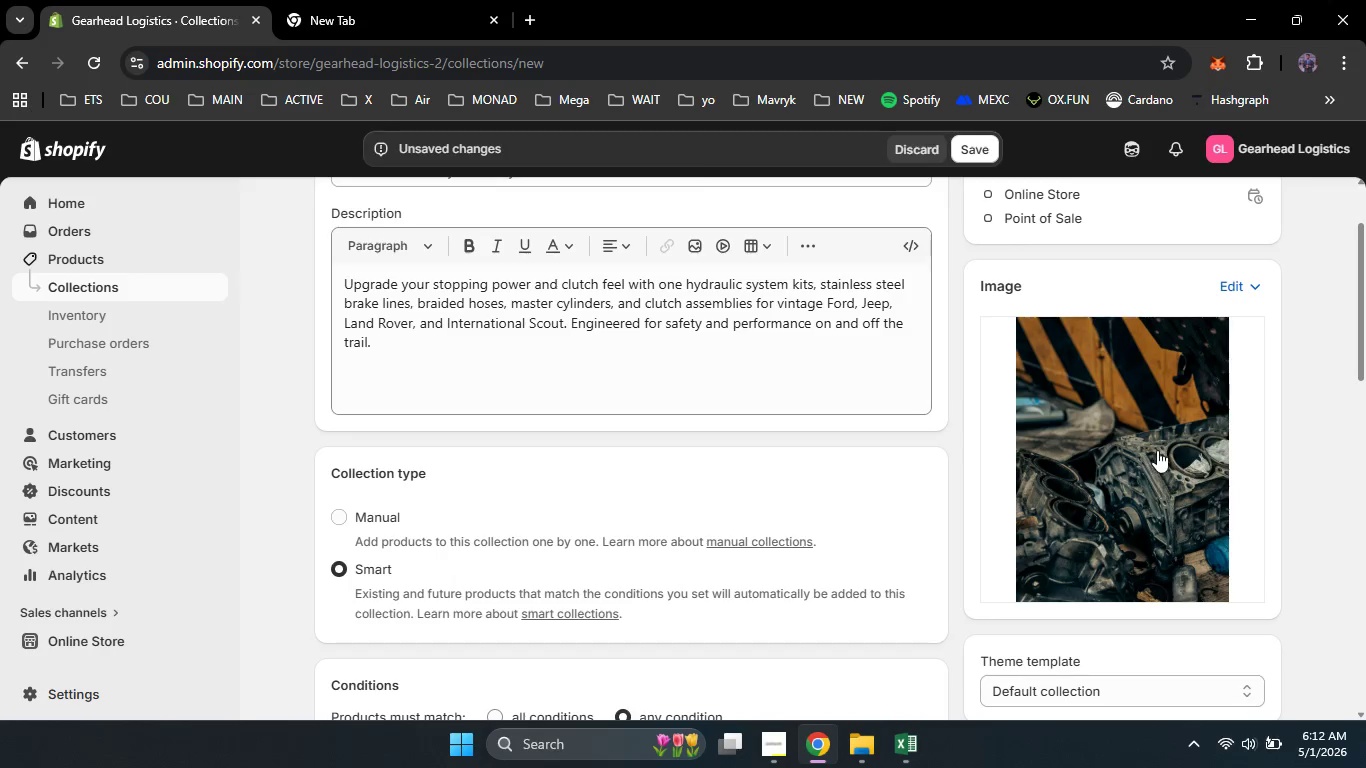 
left_click([1157, 450])
 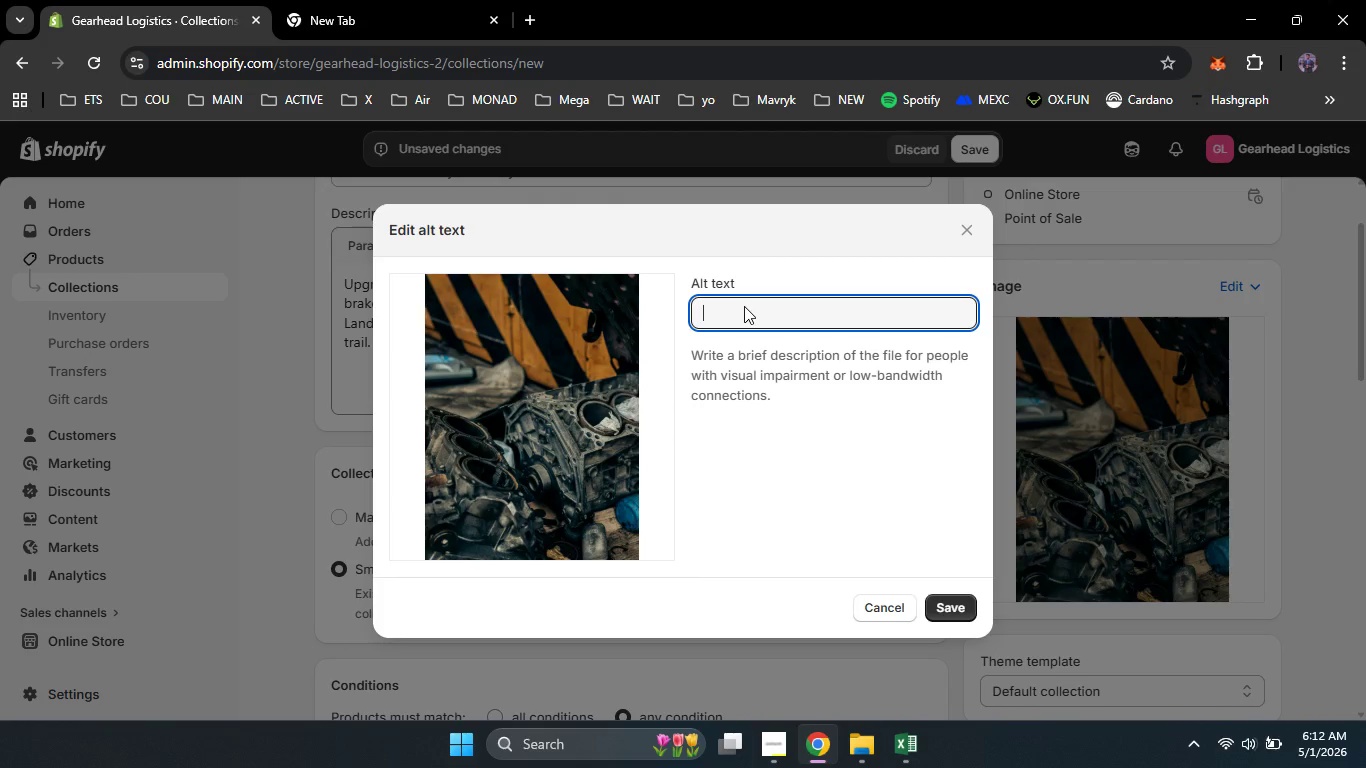 
left_click([744, 306])
 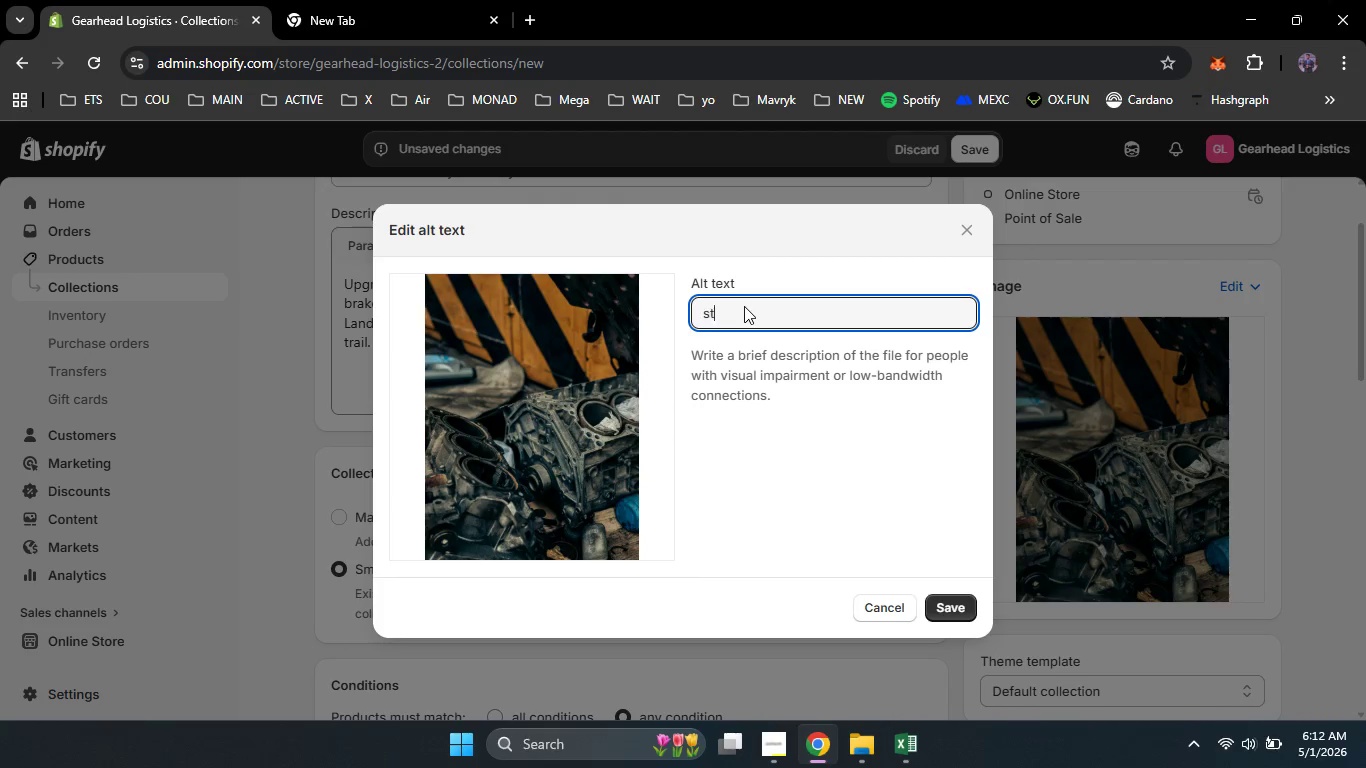 
type(stainless steel braided break hoses and master cylinder assembly arrangd)
key(Backspace)
type(ed on mechanical )
key(Backspace)
key(Backspace)
key(Backspace)
type('s workbench)
 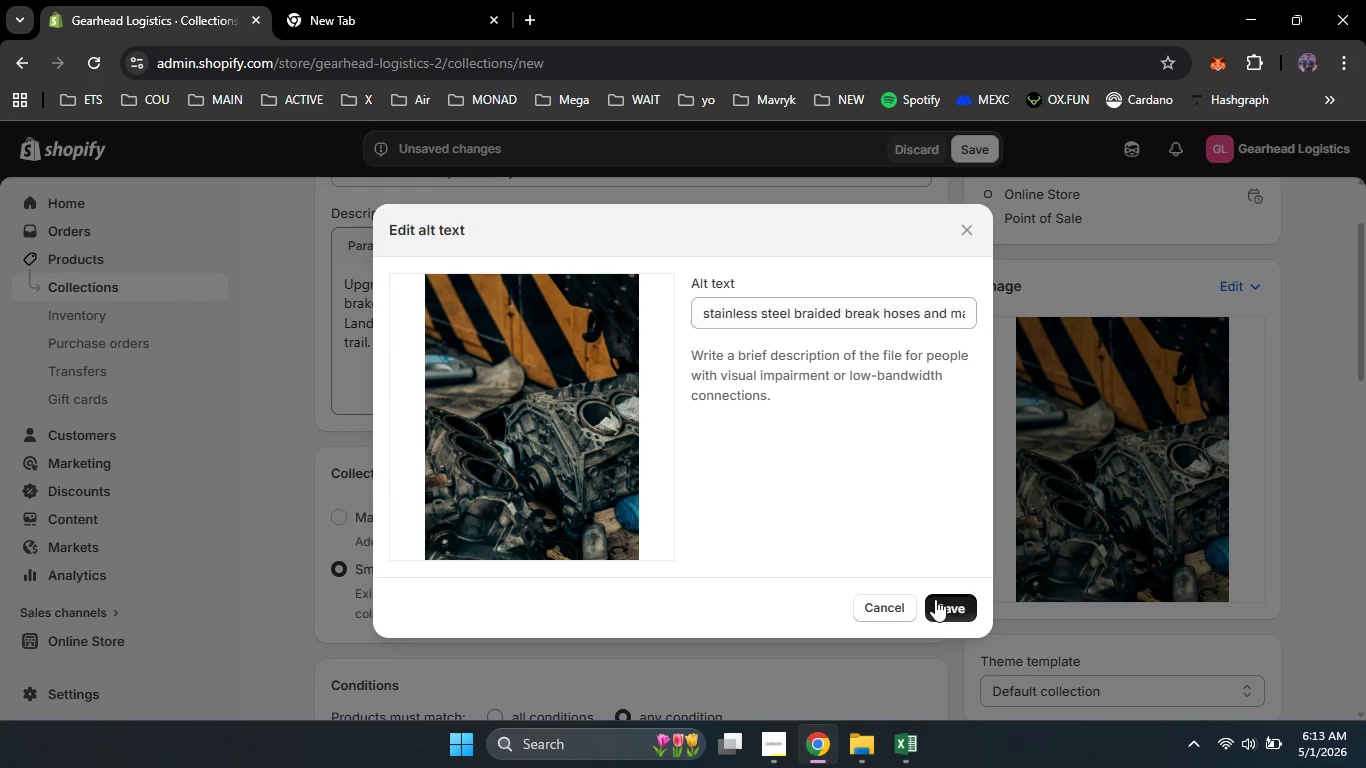 
left_click([935, 599])
 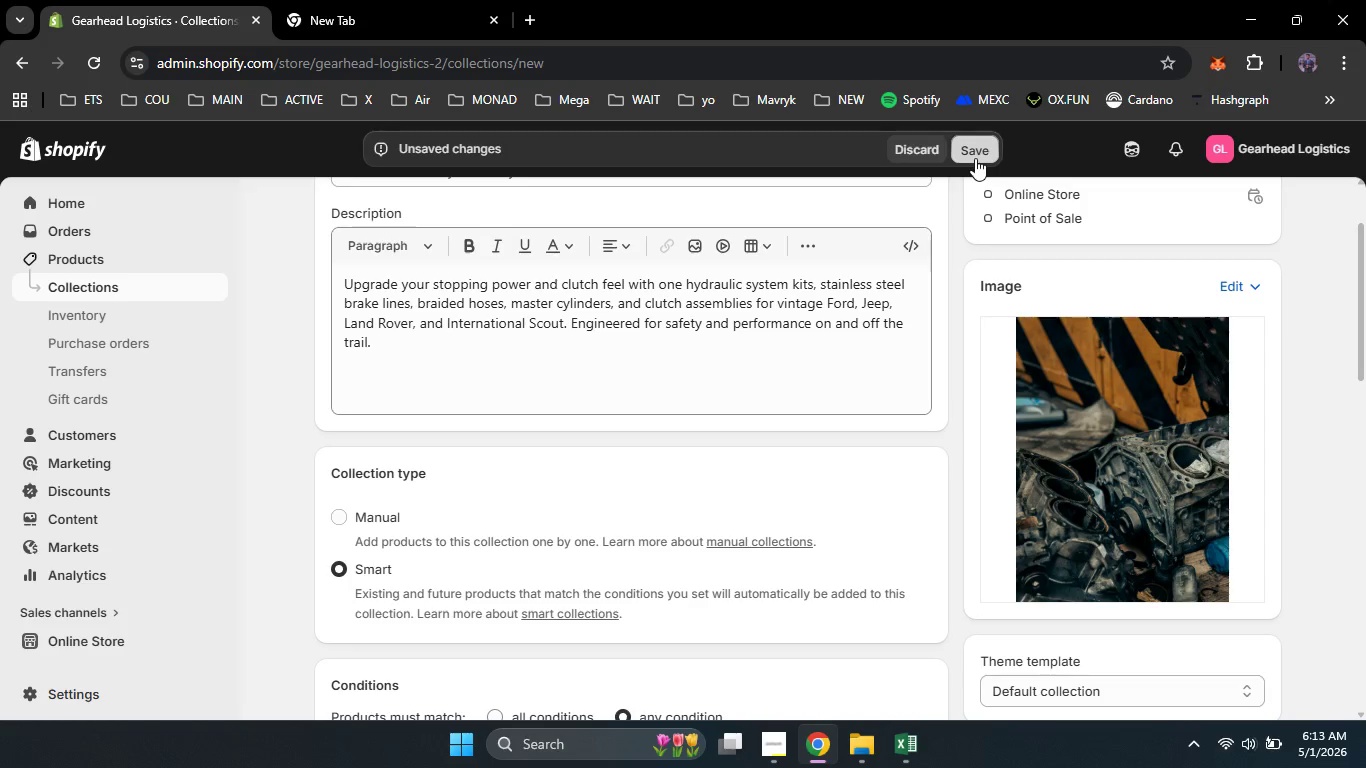 
left_click([975, 158])
 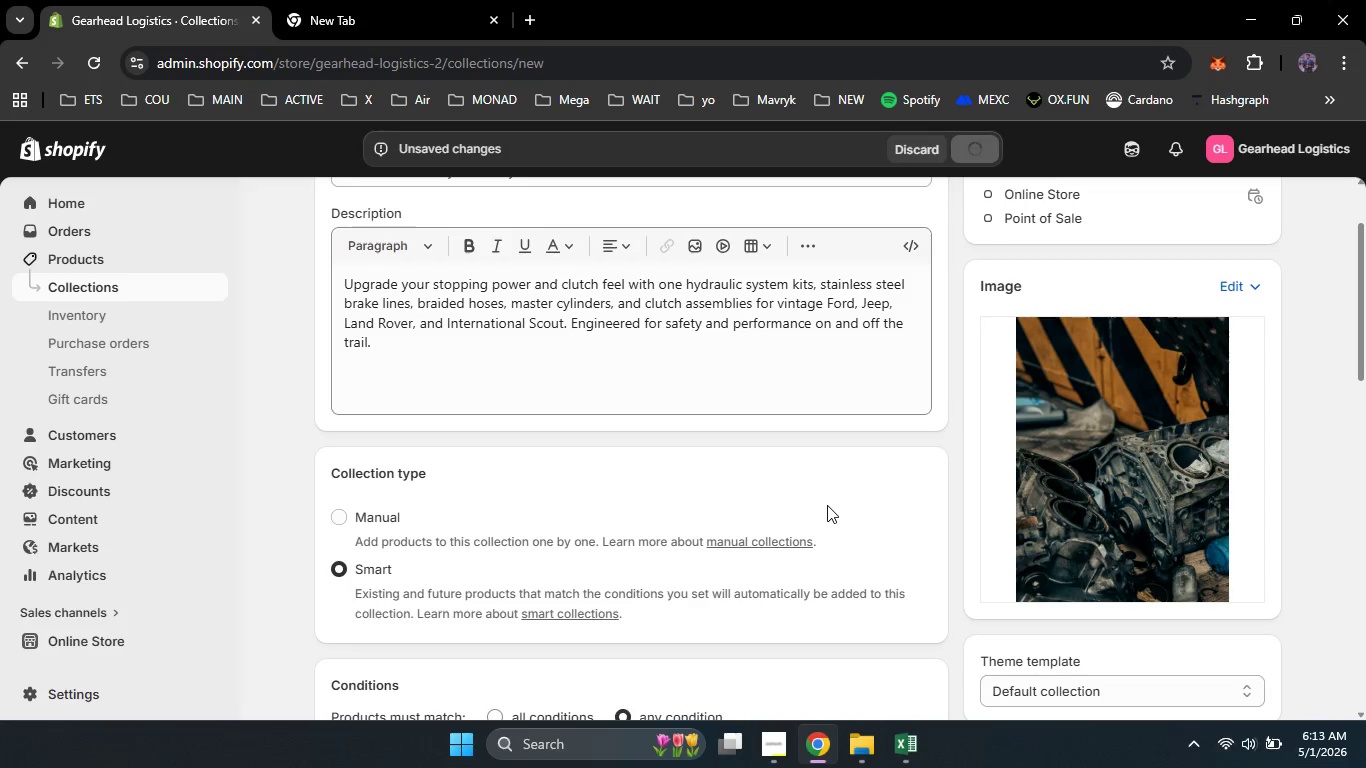 
scroll: coordinate [827, 505], scroll_direction: up, amount: 4.0
 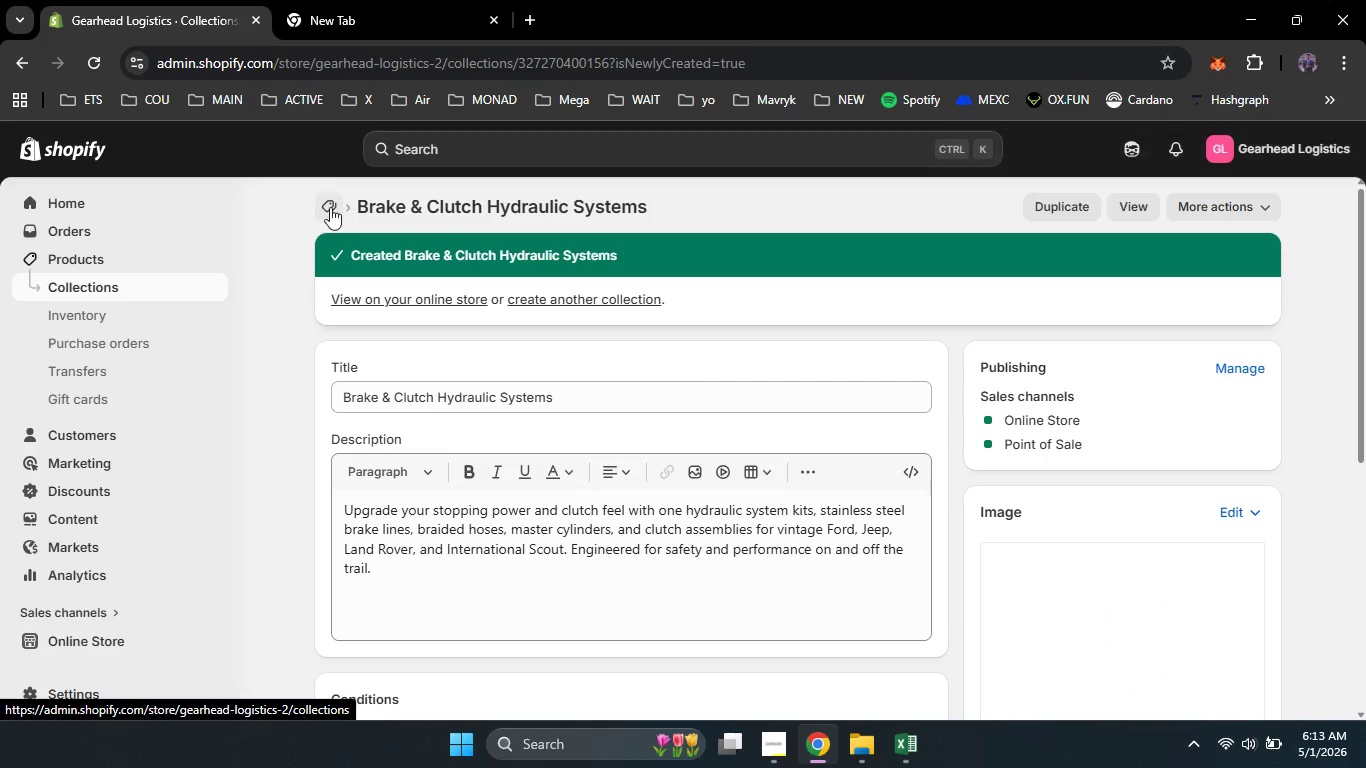 
left_click([328, 209])
 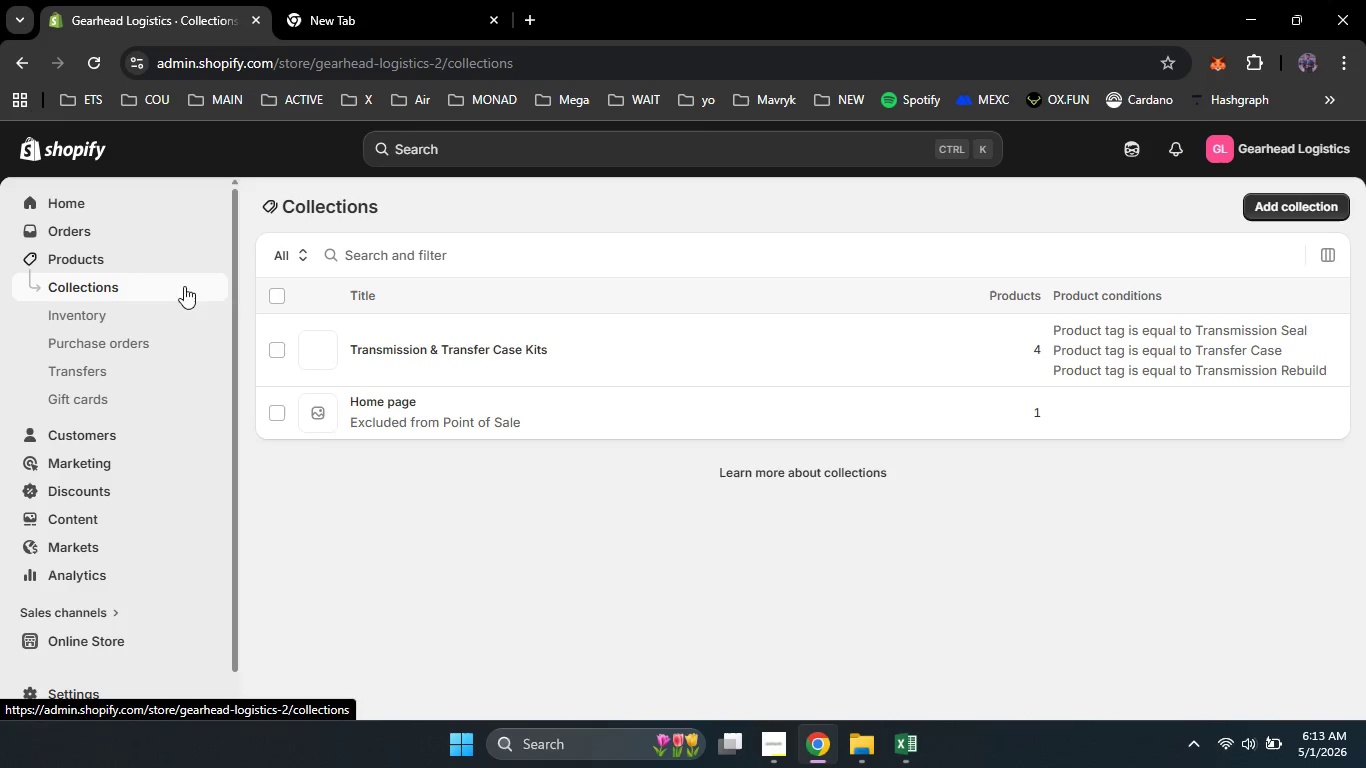 
wait(6.2)
 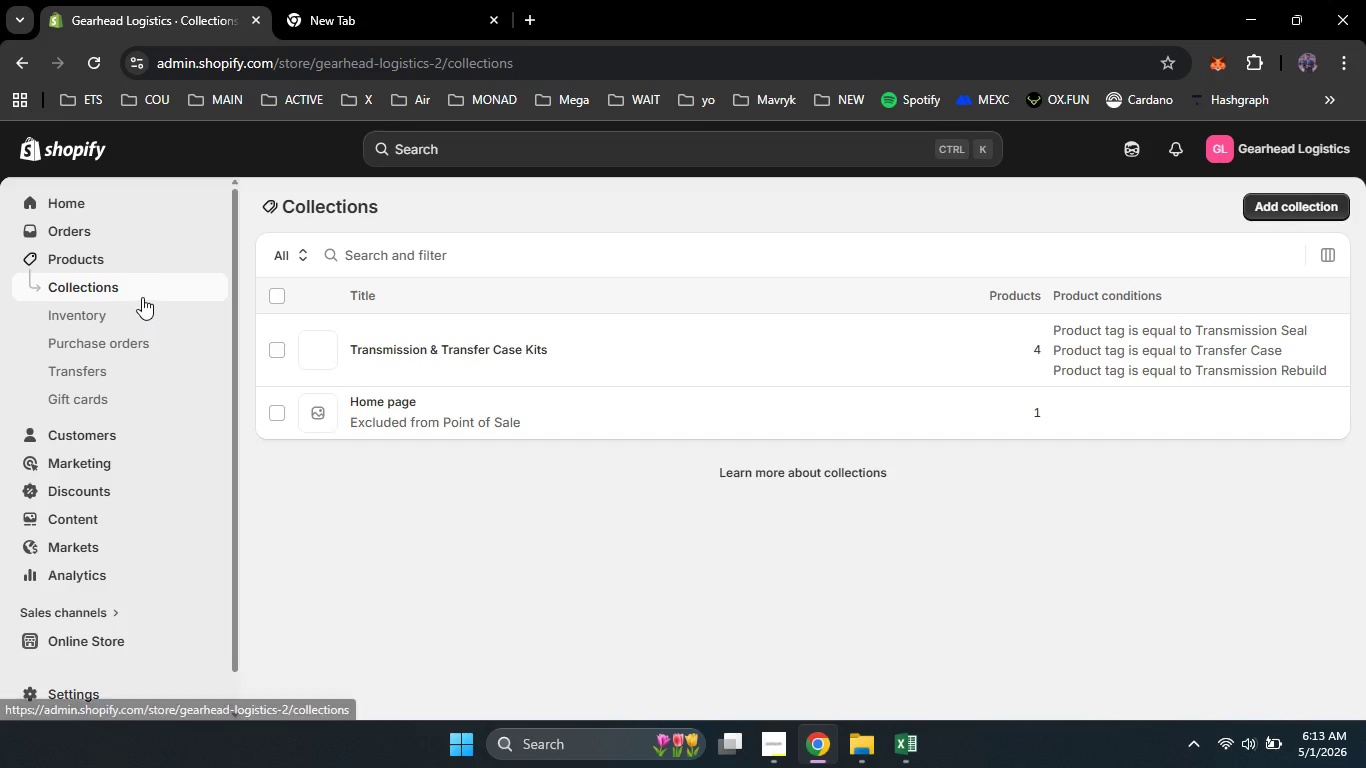 
left_click([274, 292])
 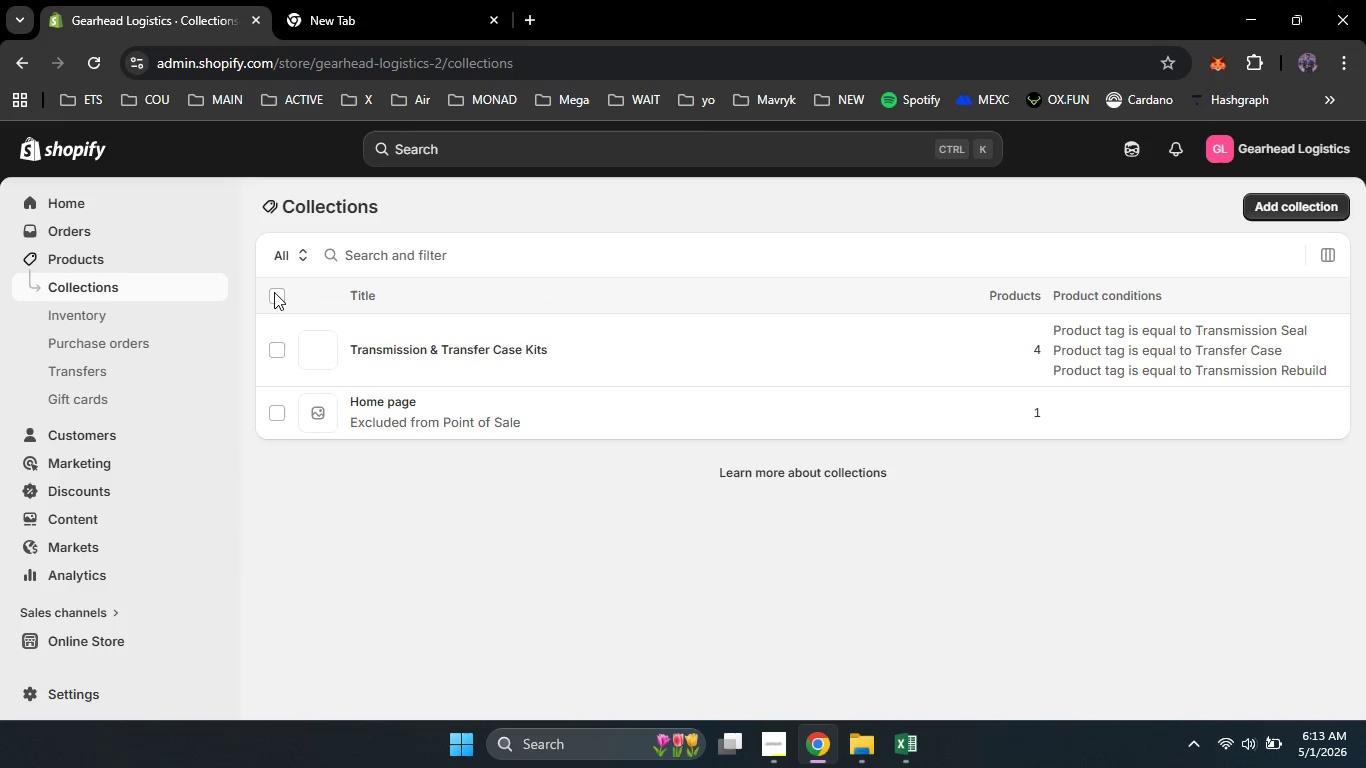 
left_click([274, 292])
 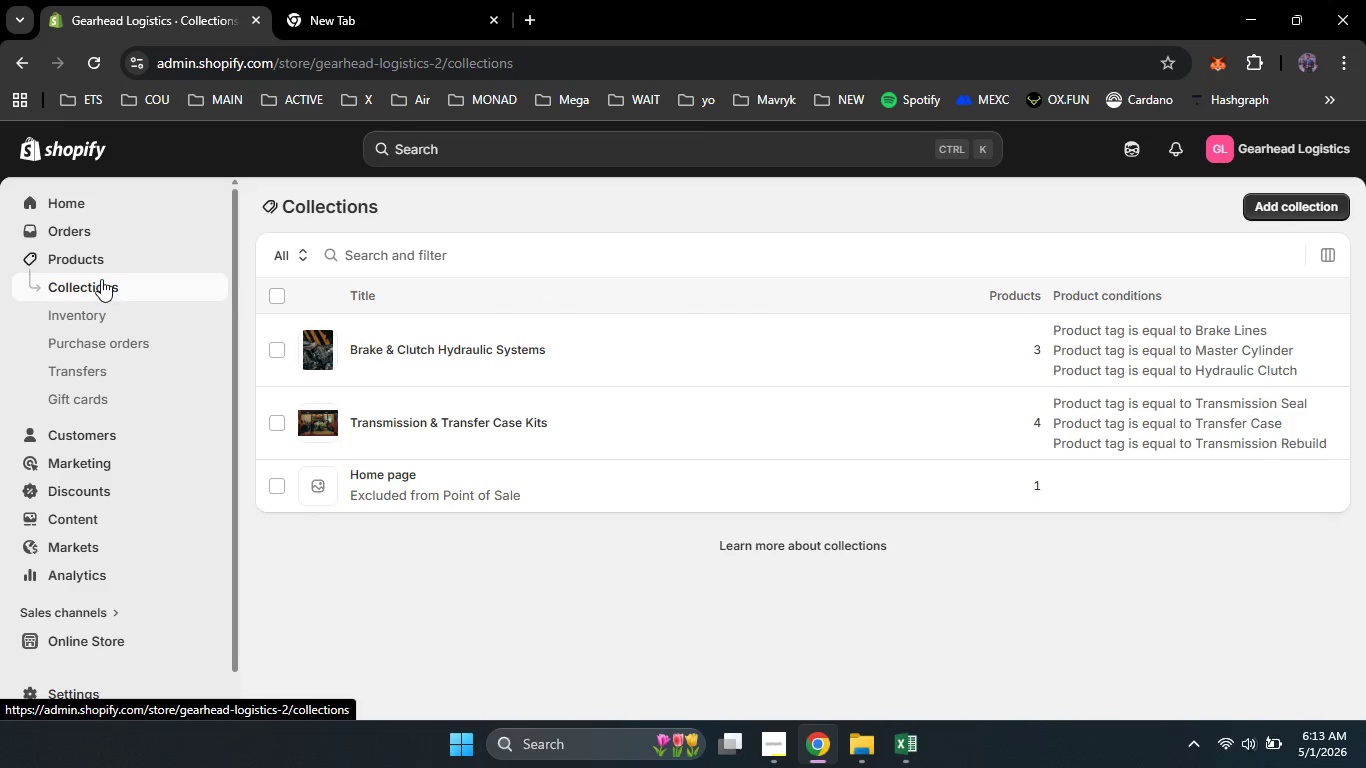 
wait(6.5)
 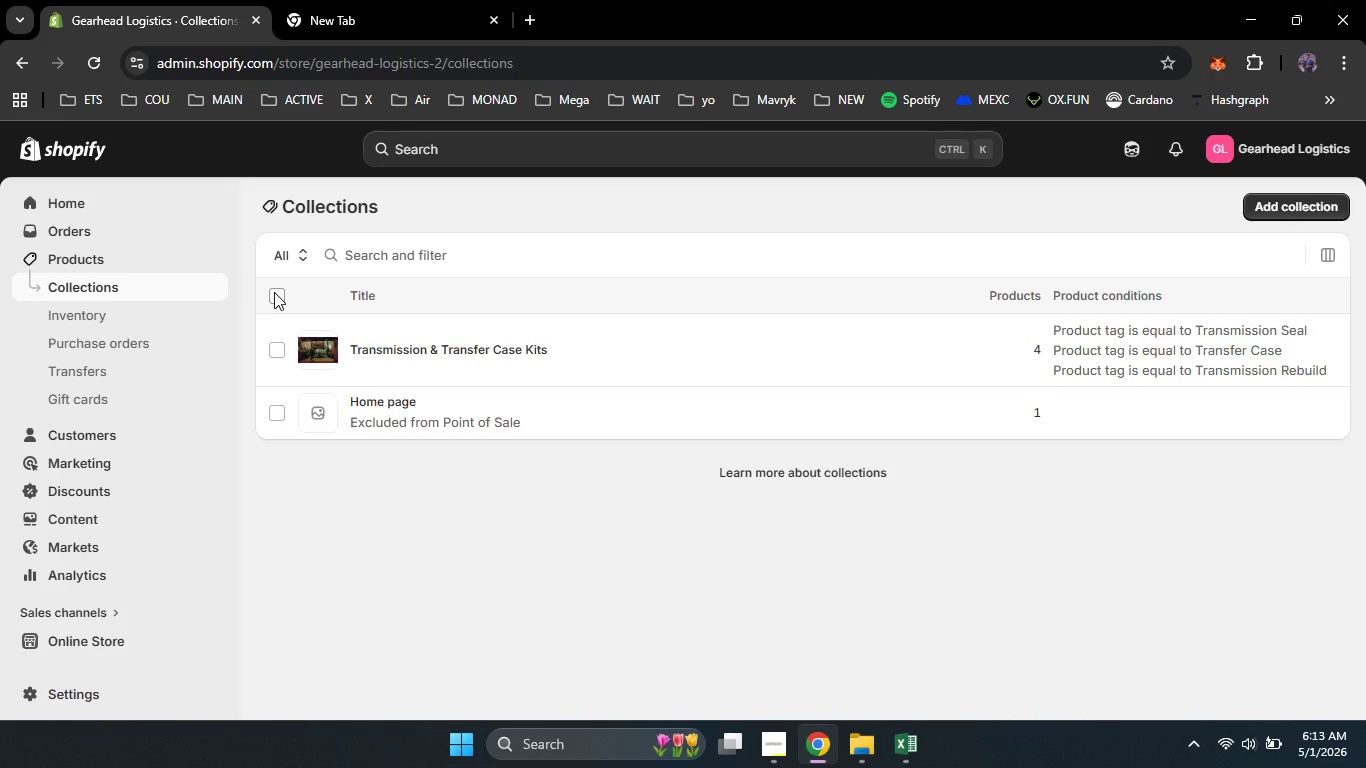 
left_click([95, 267])
 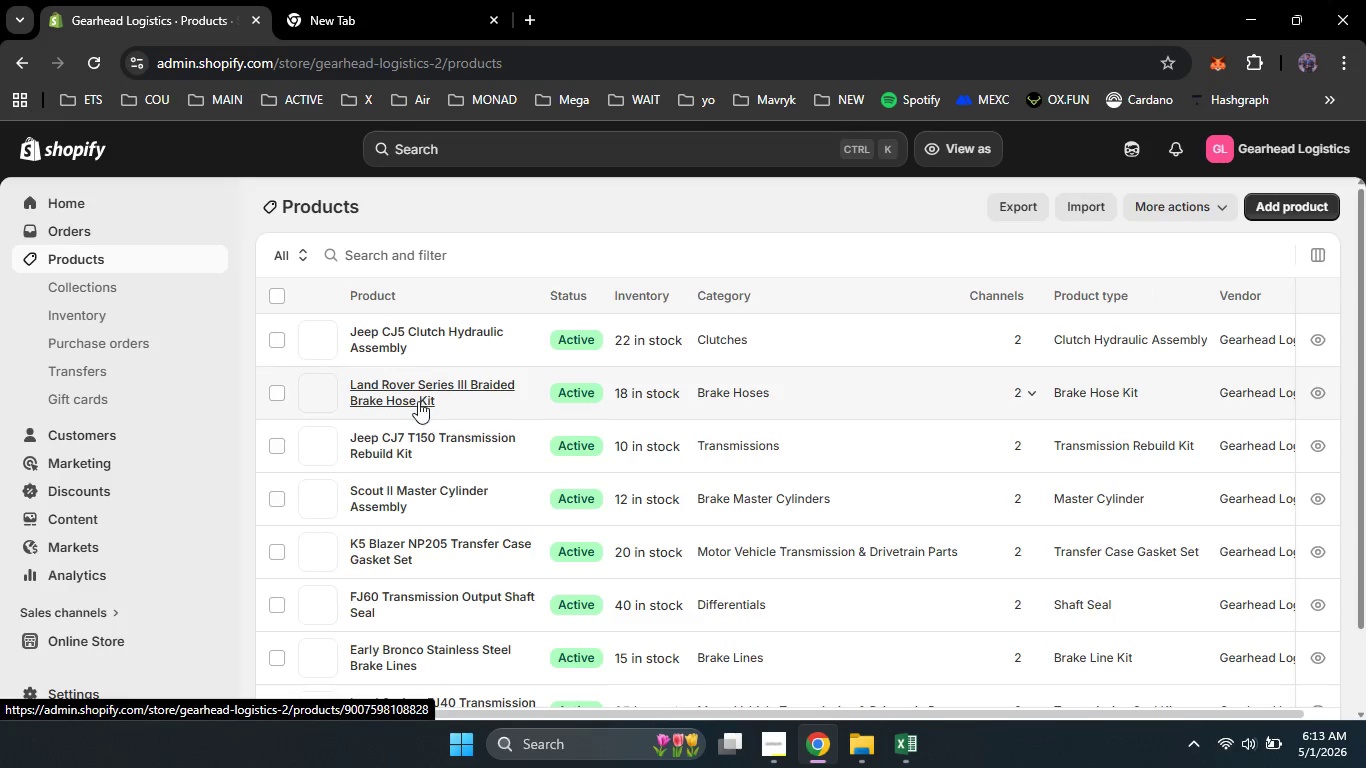 
left_click([415, 396])
 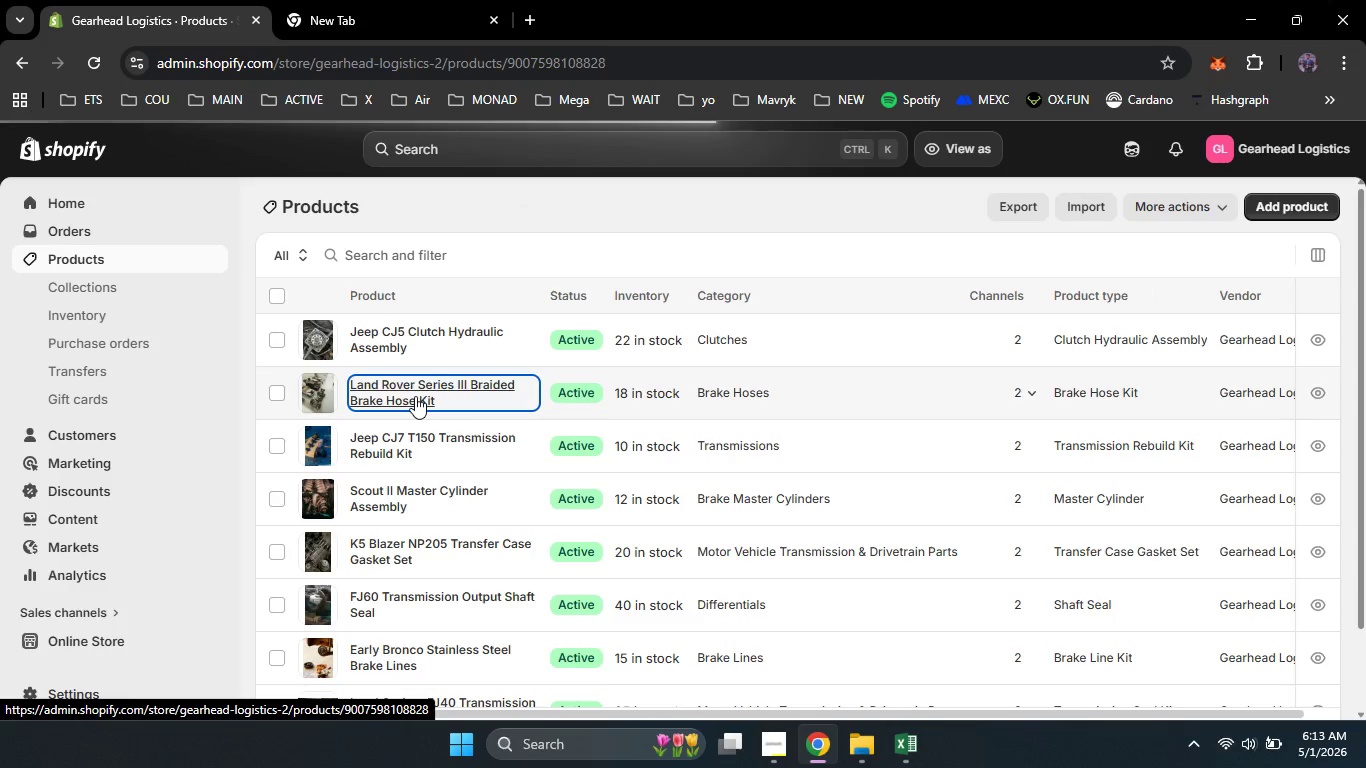 
wait(9.23)
 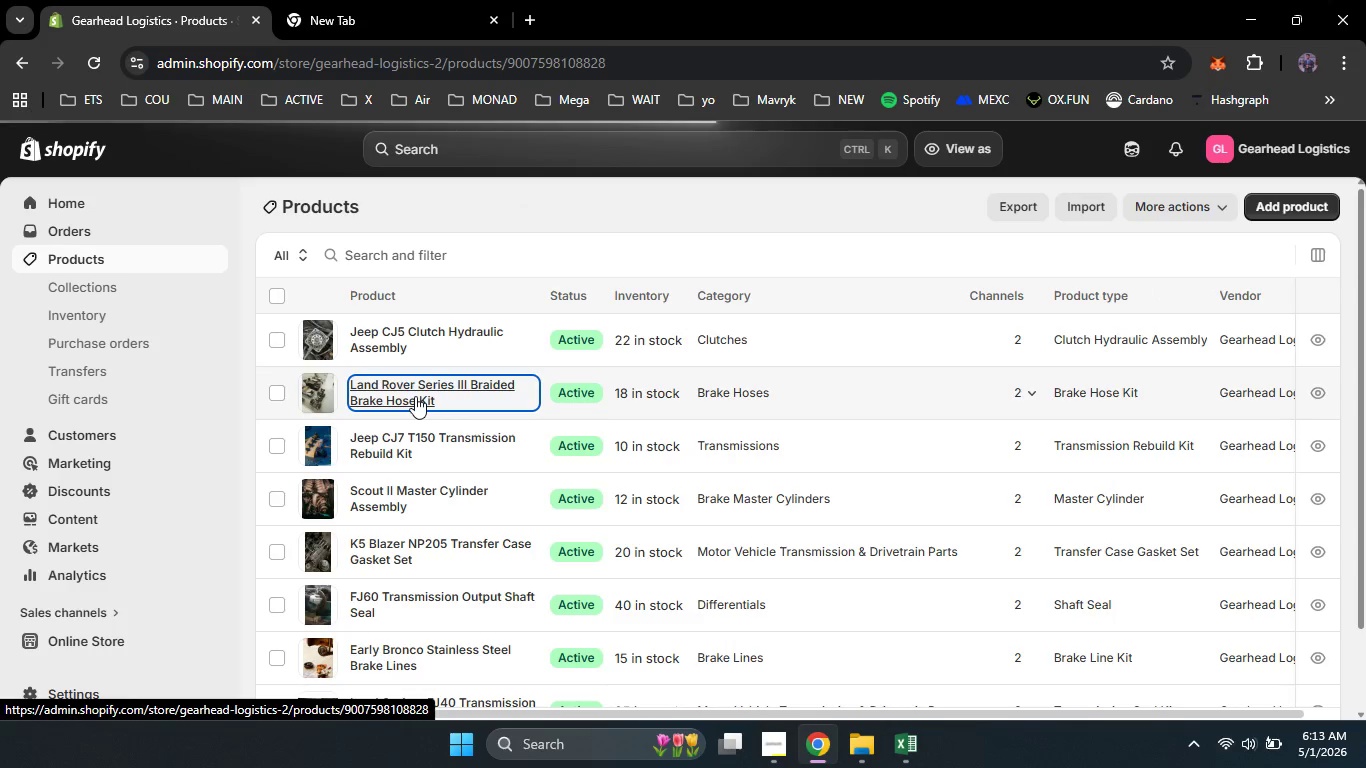 
scroll: coordinate [629, 566], scroll_direction: down, amount: 3.0
 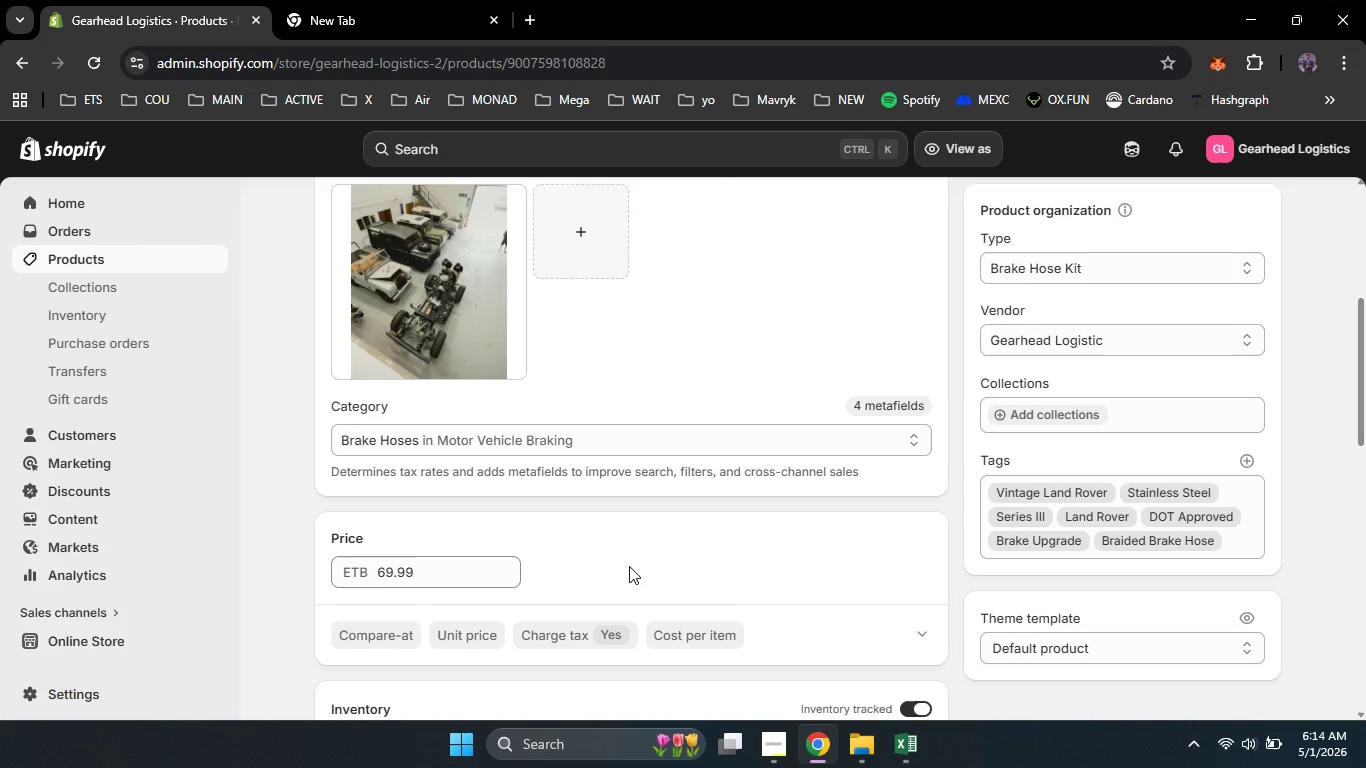 
wait(9.0)
 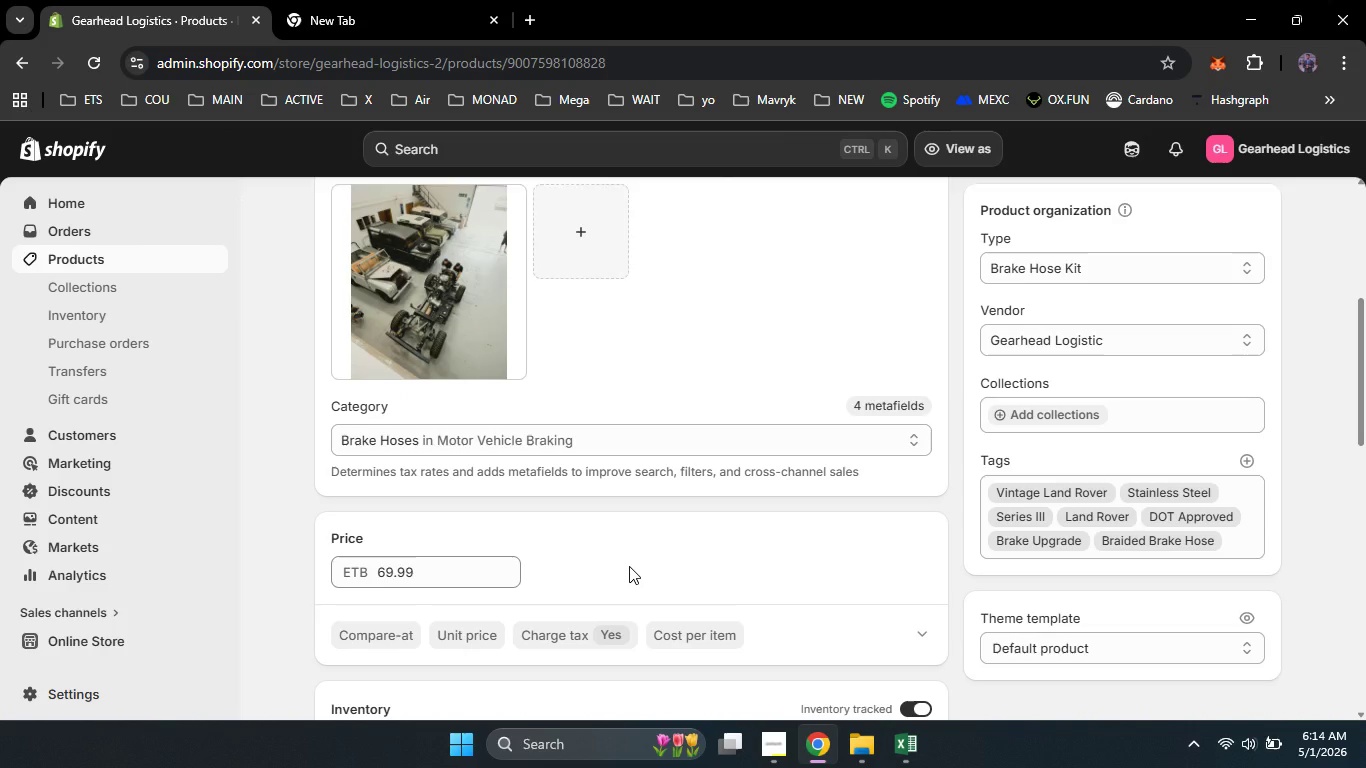 
scroll: coordinate [824, 576], scroll_direction: up, amount: 10.0
 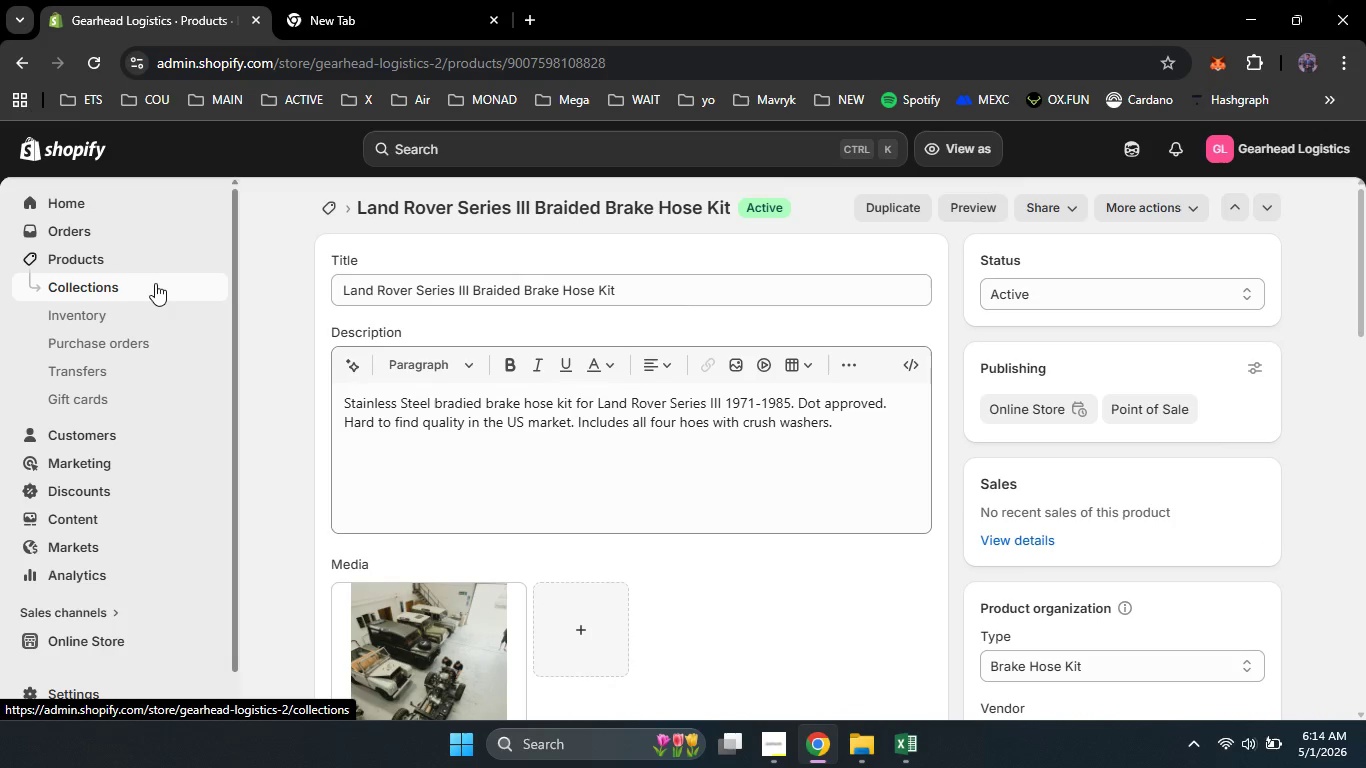 
left_click([155, 283])
 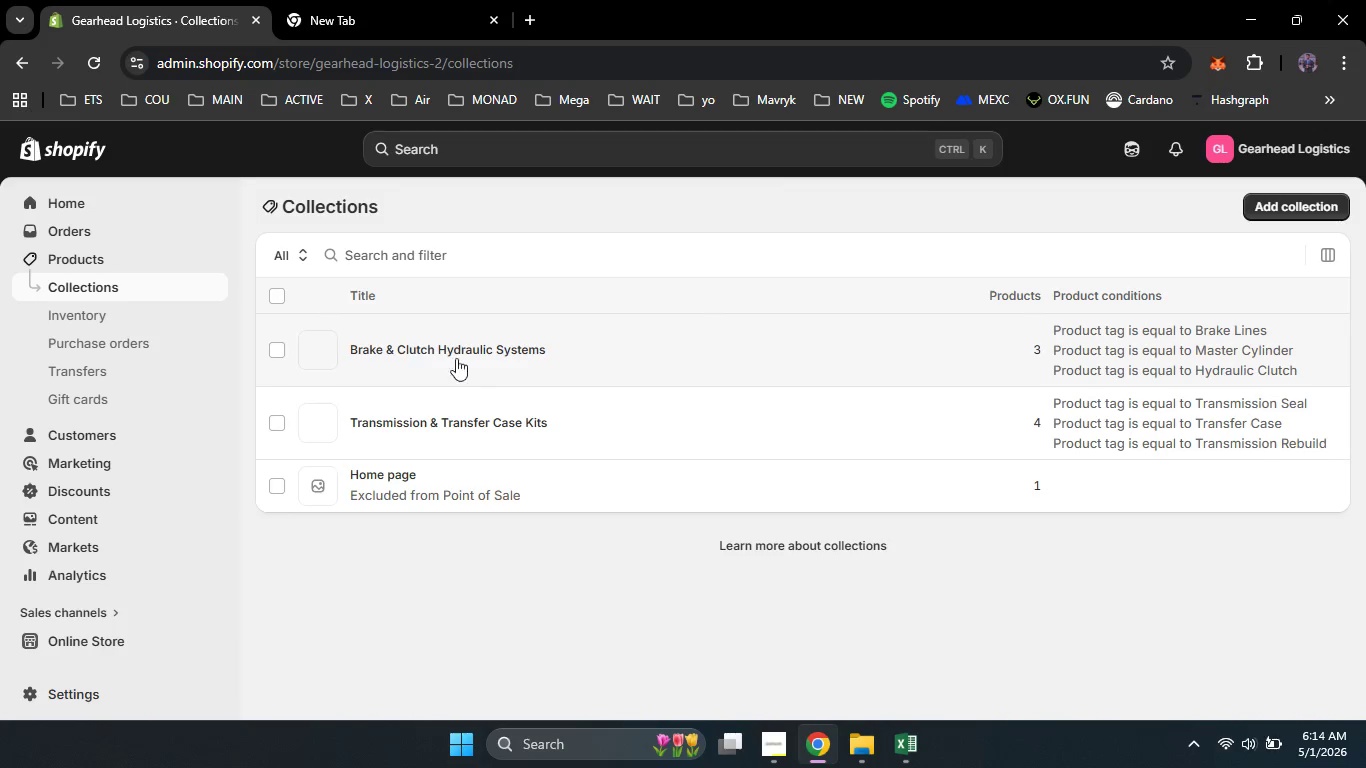 
left_click([454, 350])
 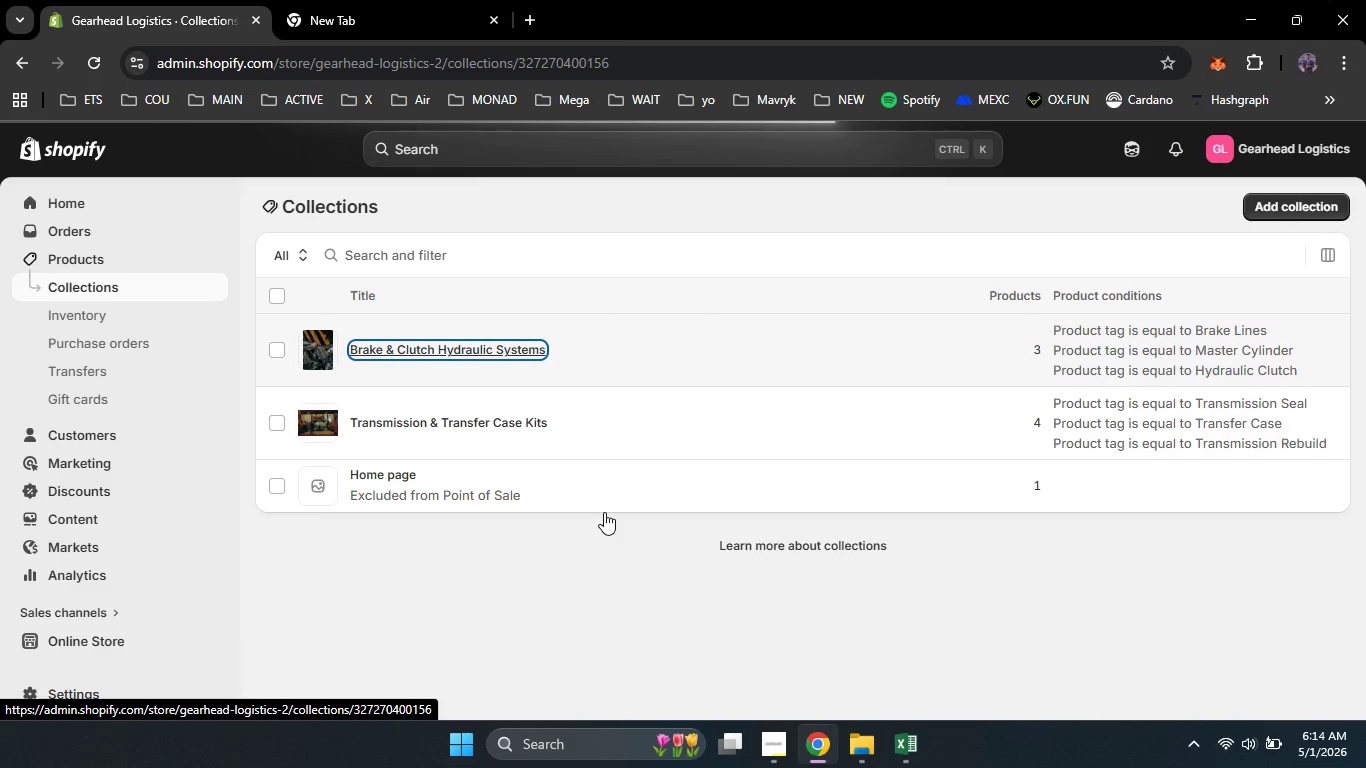 
wait(8.97)
 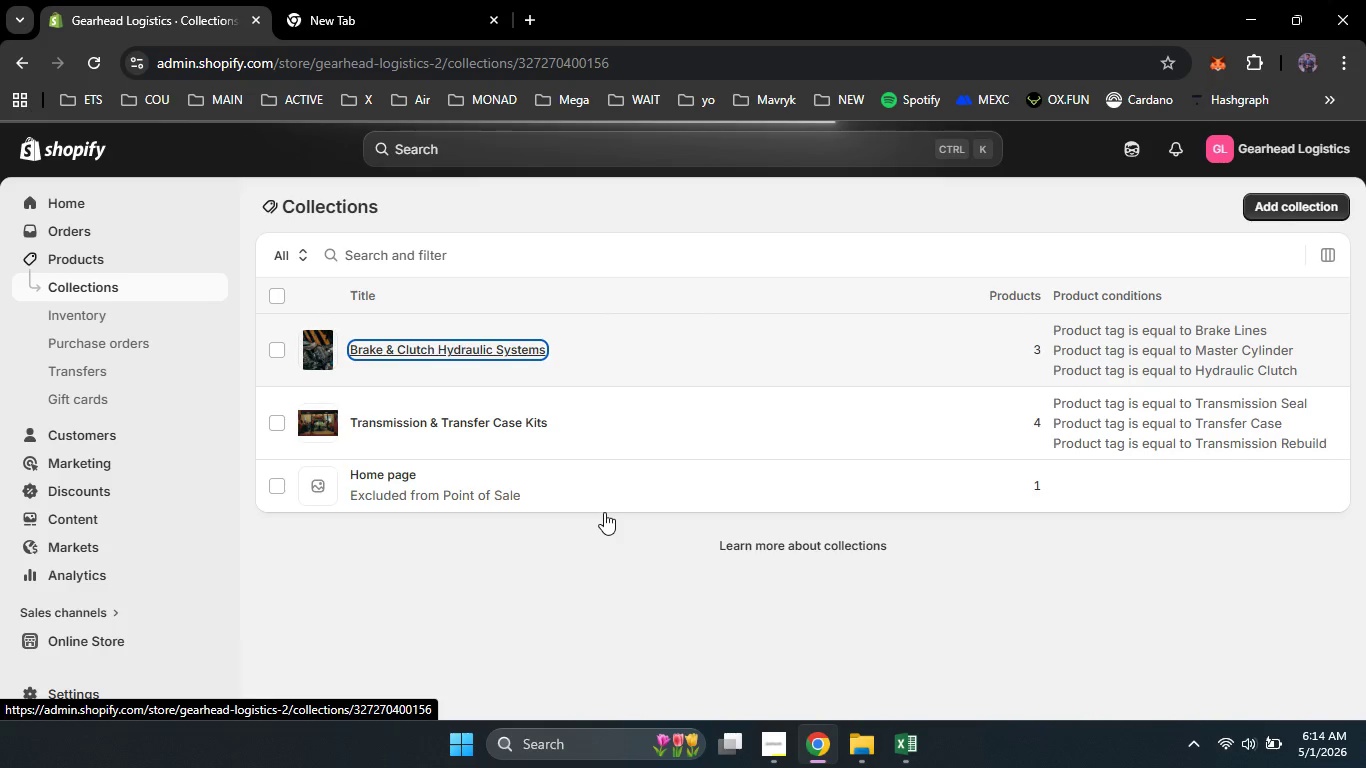 
scroll: coordinate [604, 512], scroll_direction: down, amount: 6.0
 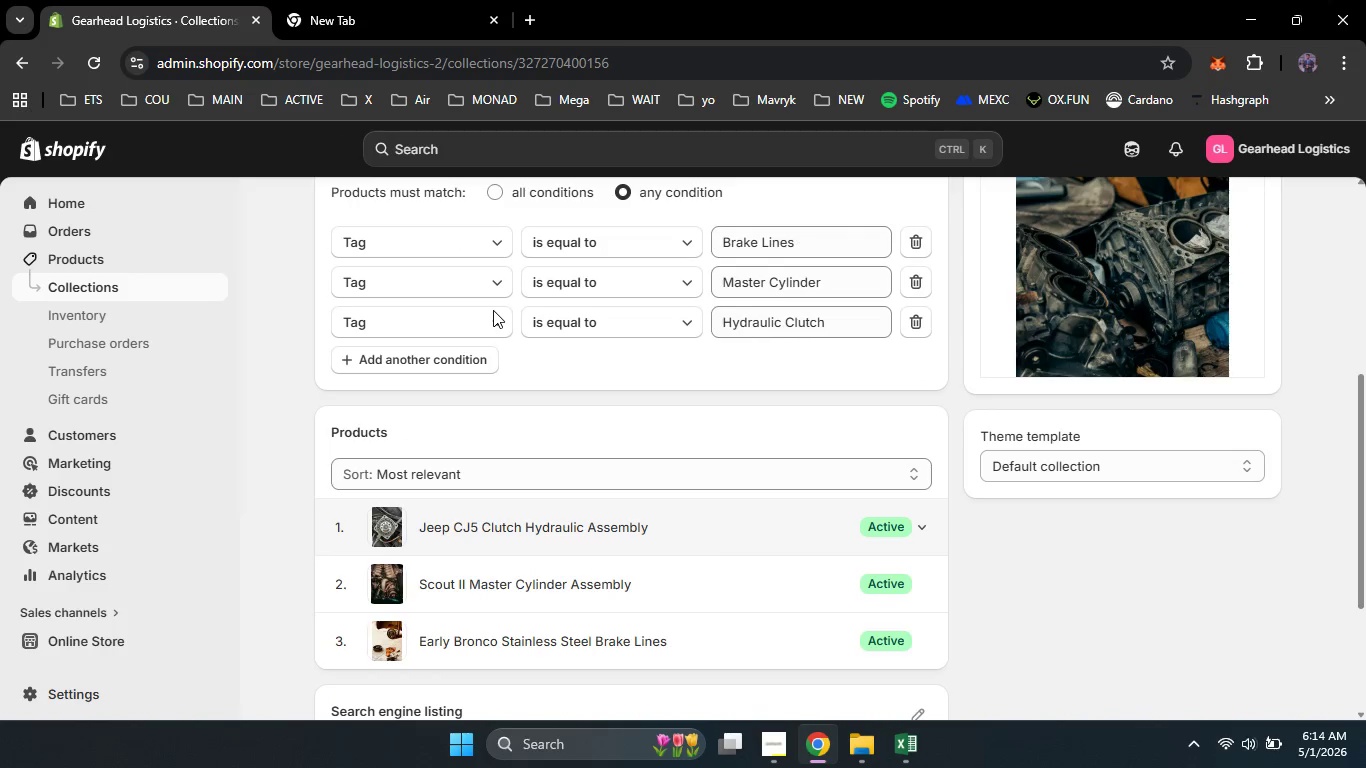 
scroll: coordinate [493, 310], scroll_direction: up, amount: 1.0
 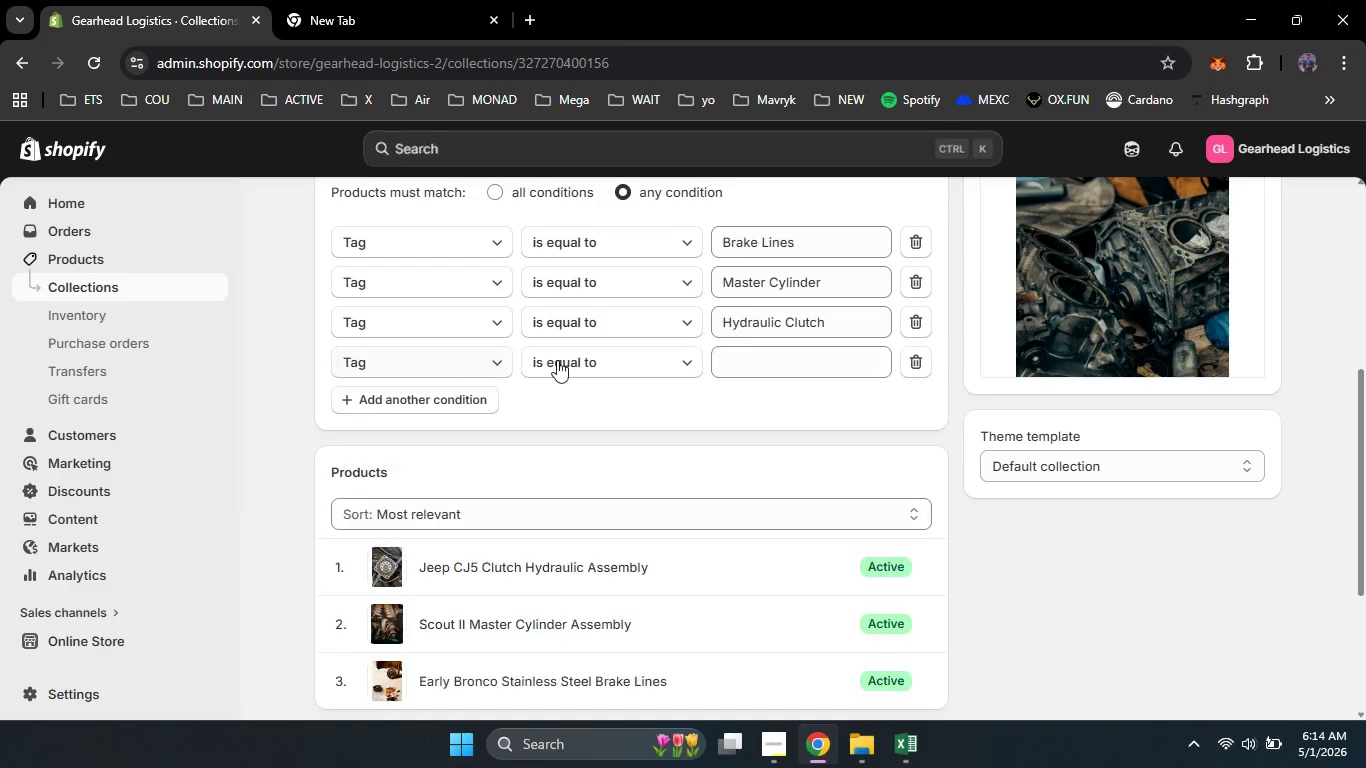 
left_click([473, 364])
 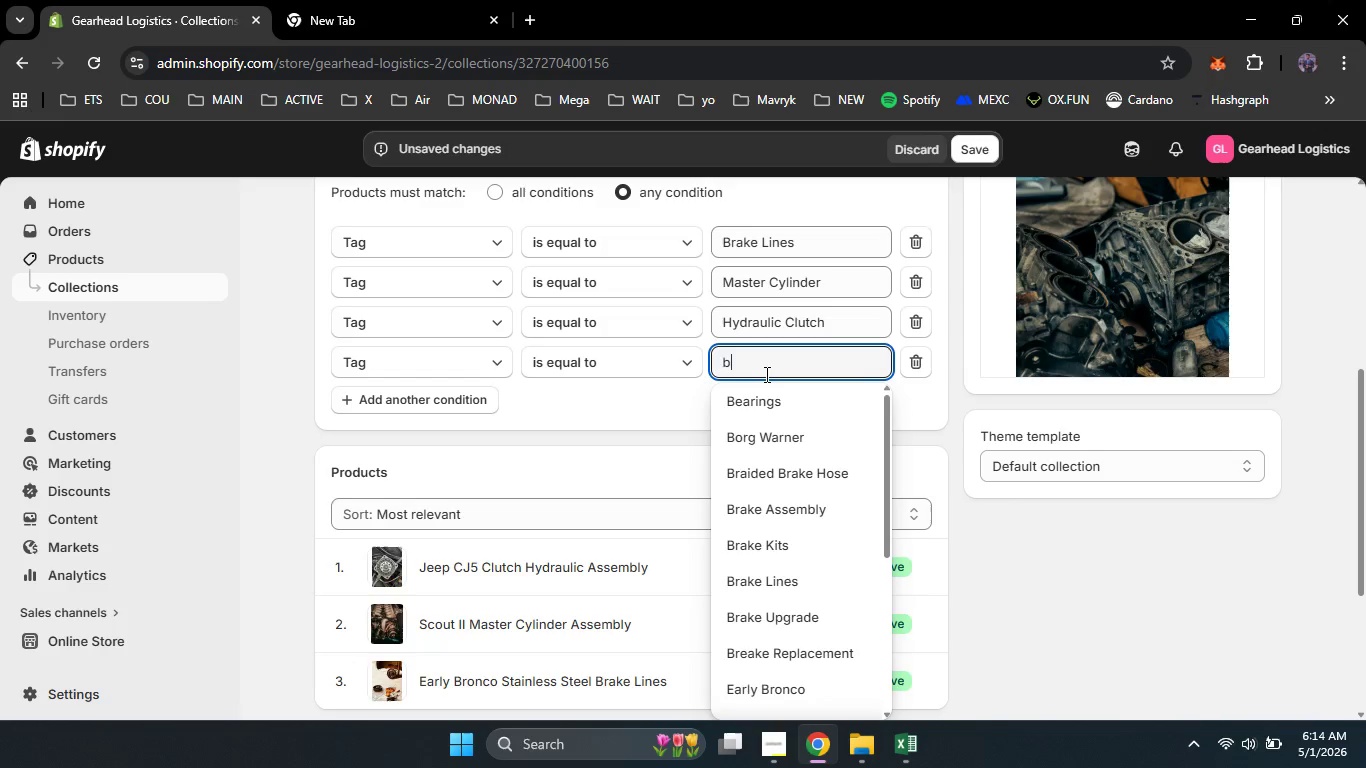 
left_click([765, 374])
 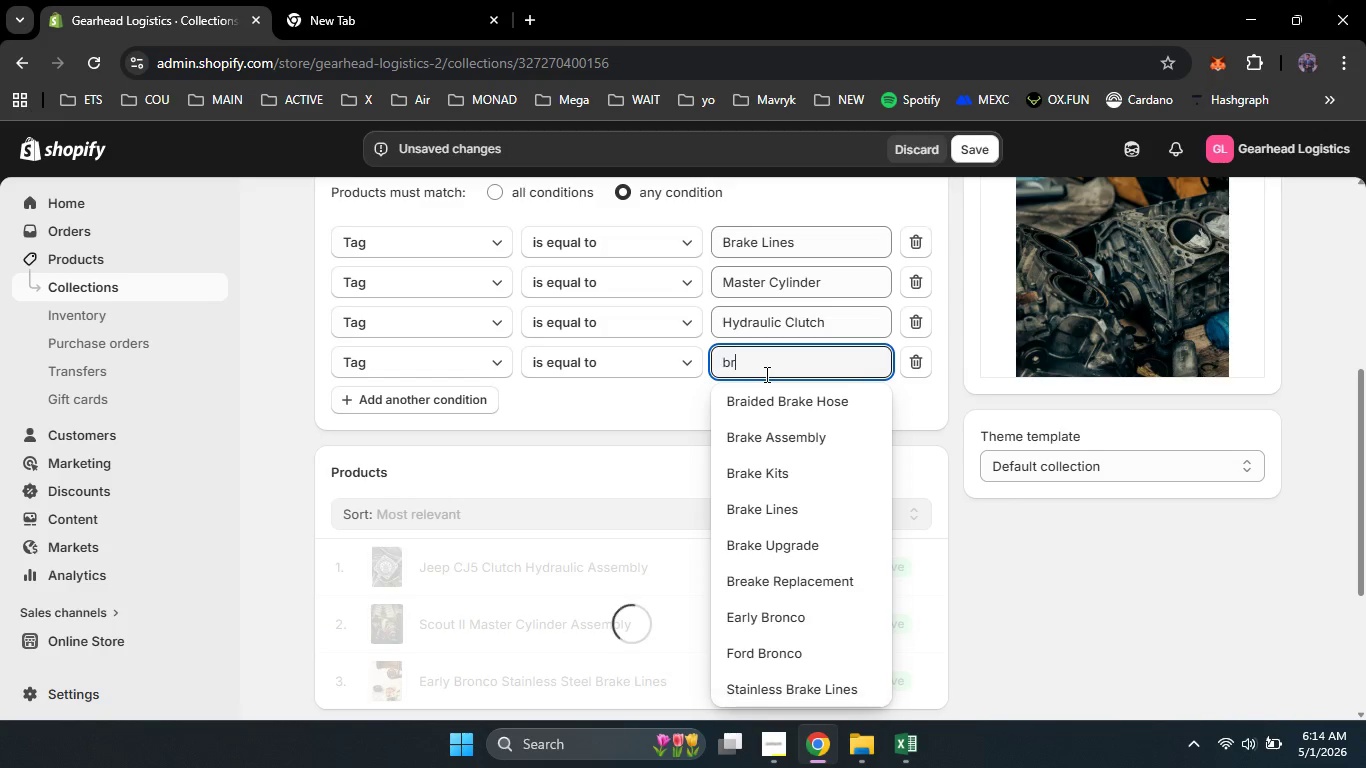 
type(bra)
 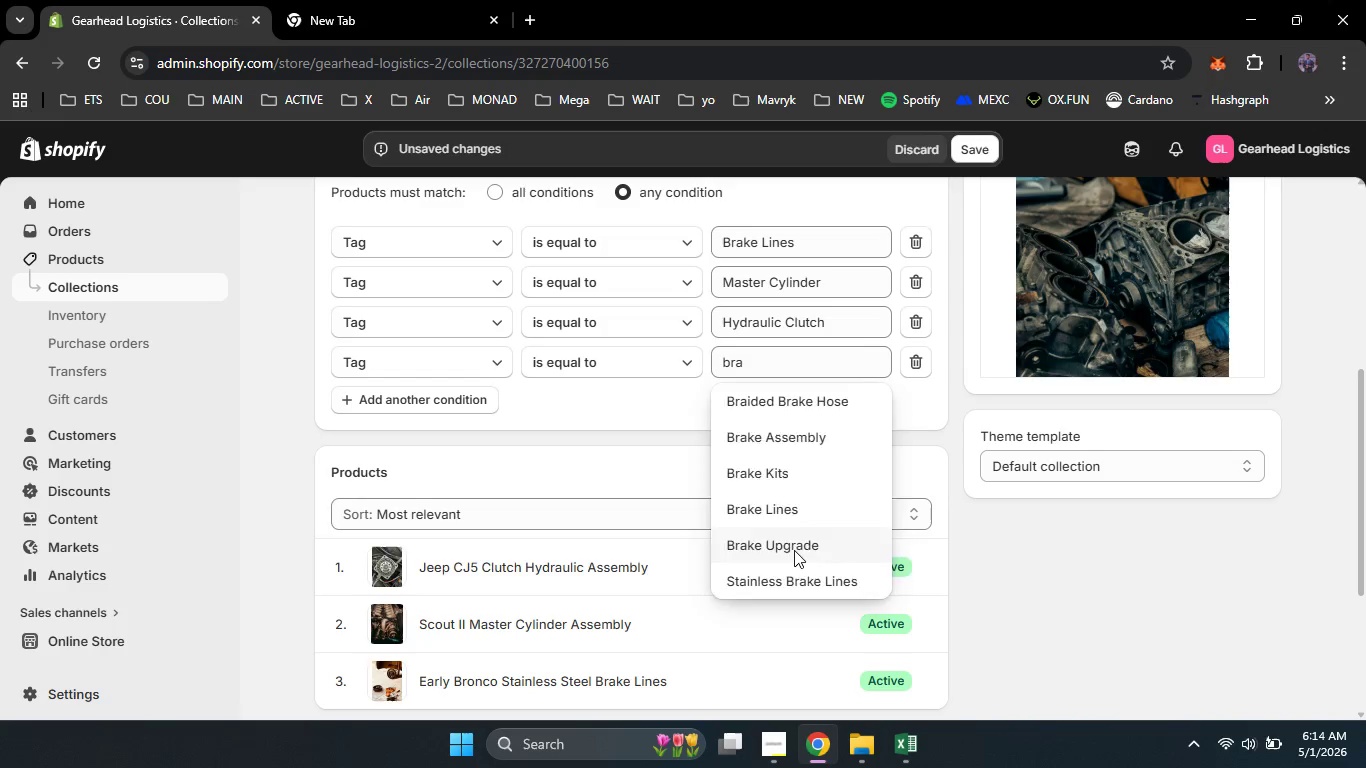 
left_click([794, 550])
 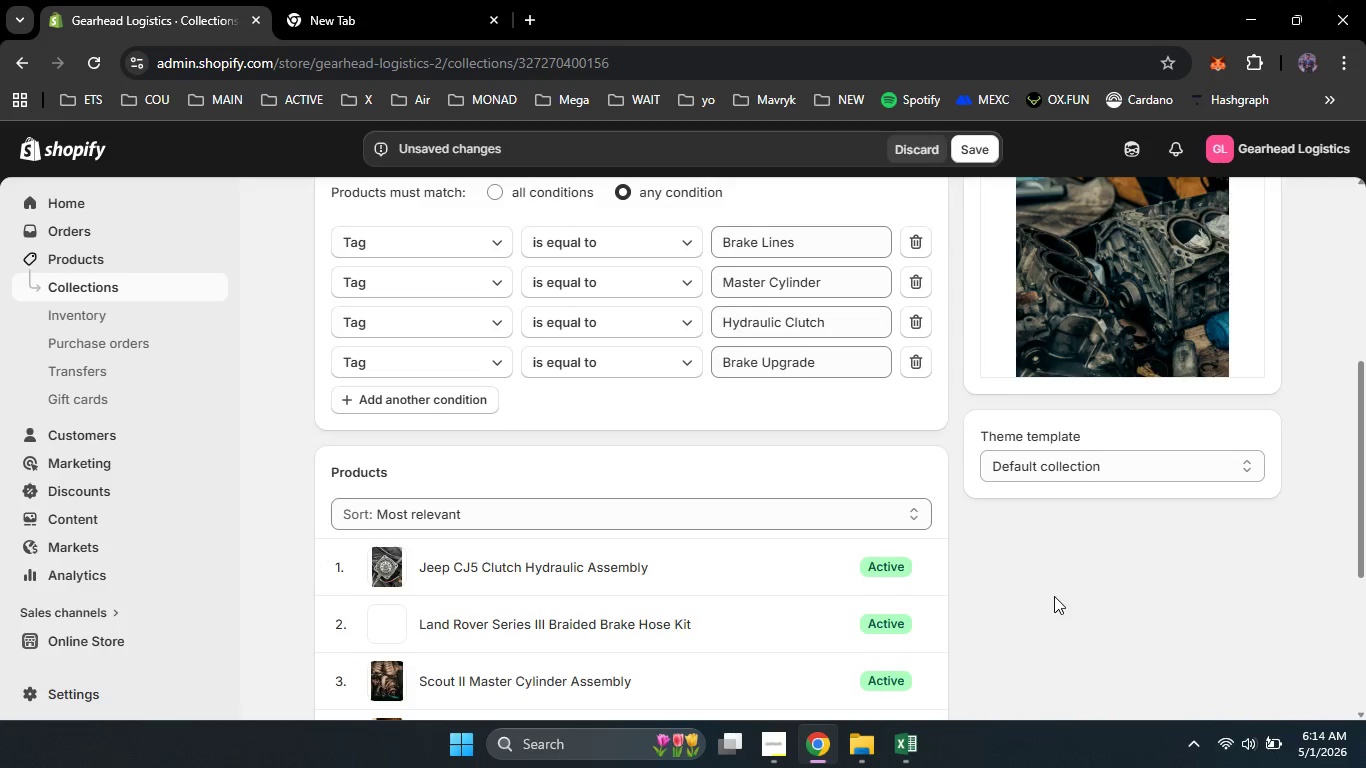 
left_click([1054, 596])
 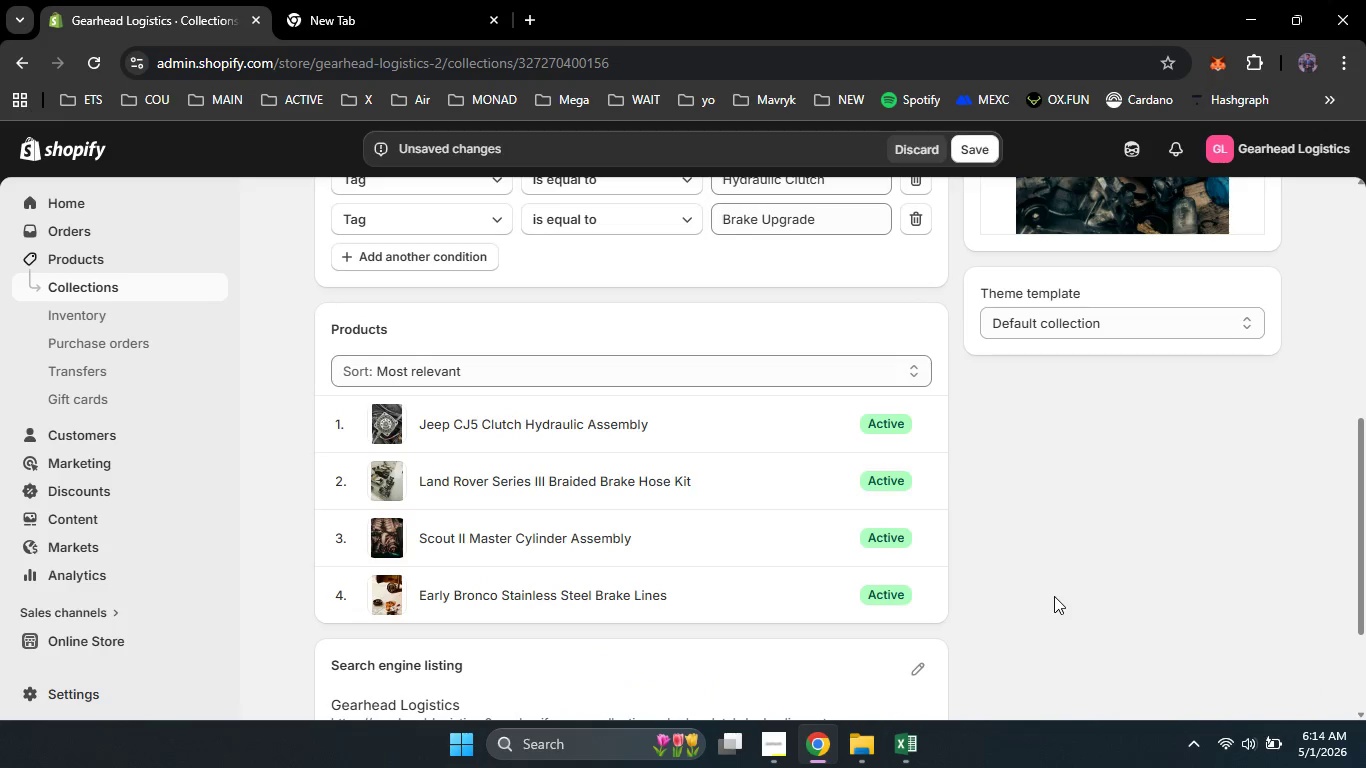 
scroll: coordinate [1054, 596], scroll_direction: up, amount: 1.0
 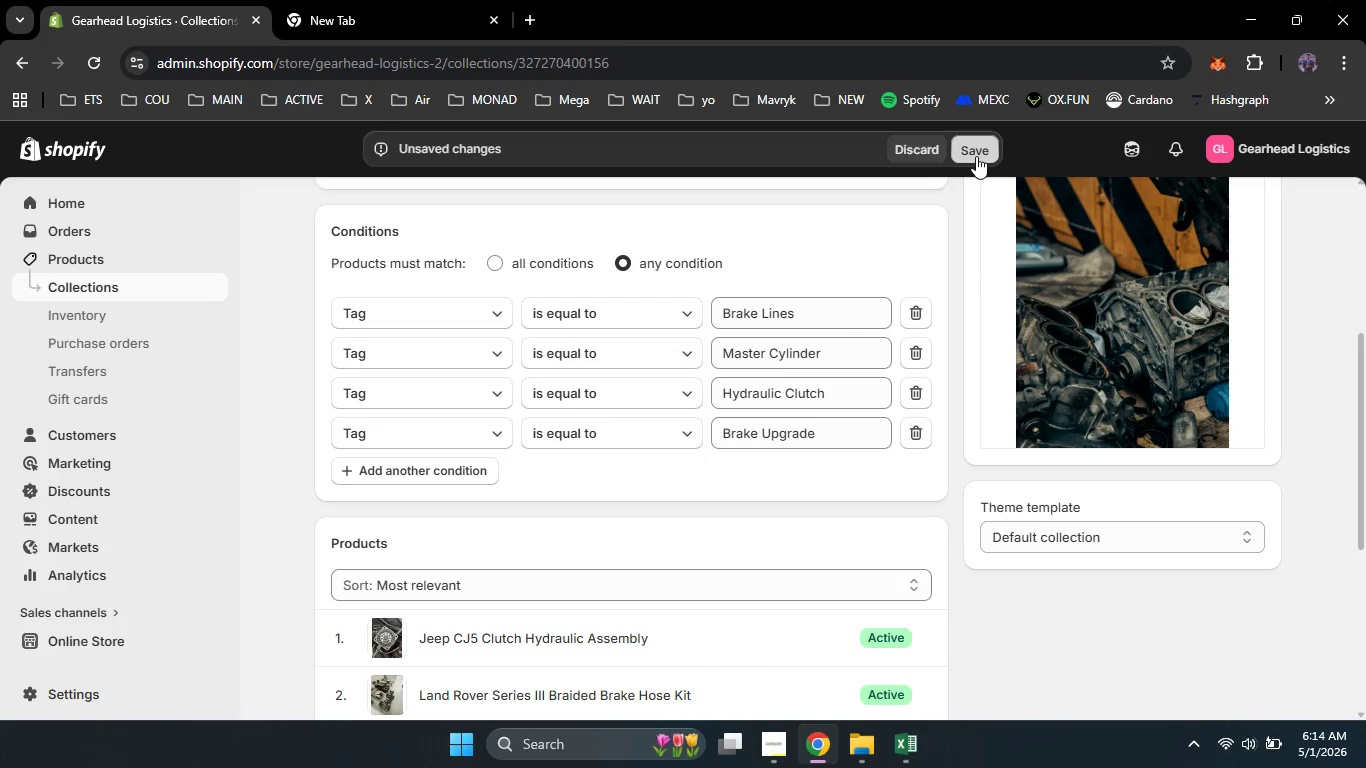 
left_click([976, 156])
 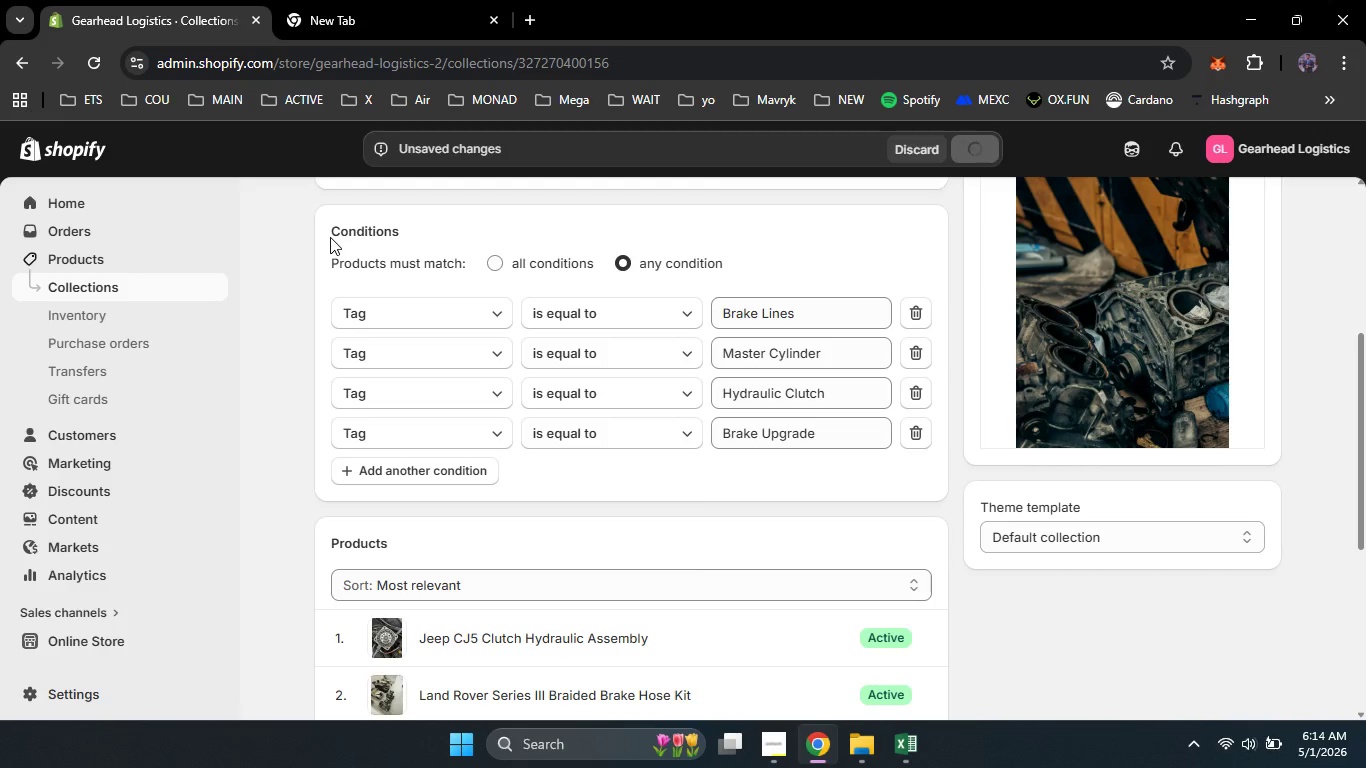 
wait(8.7)
 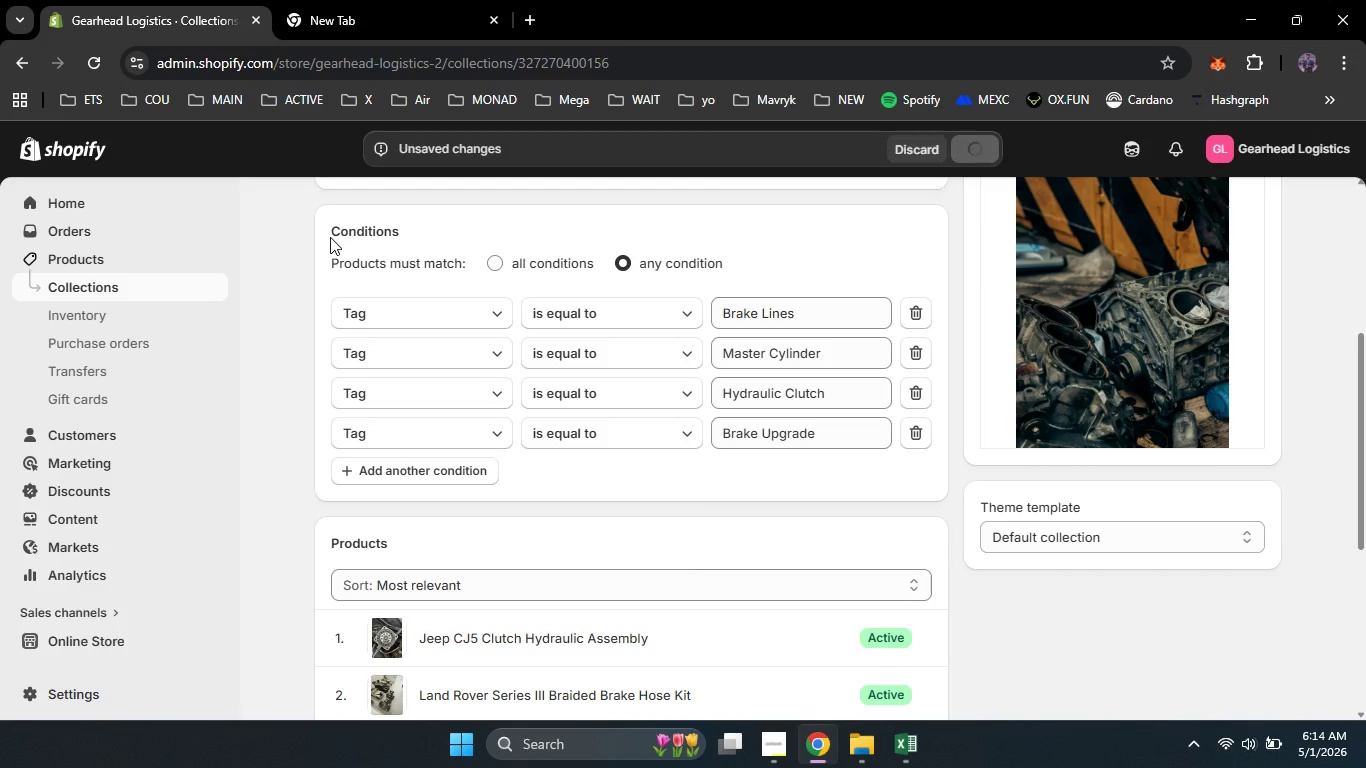 
left_click([171, 280])
 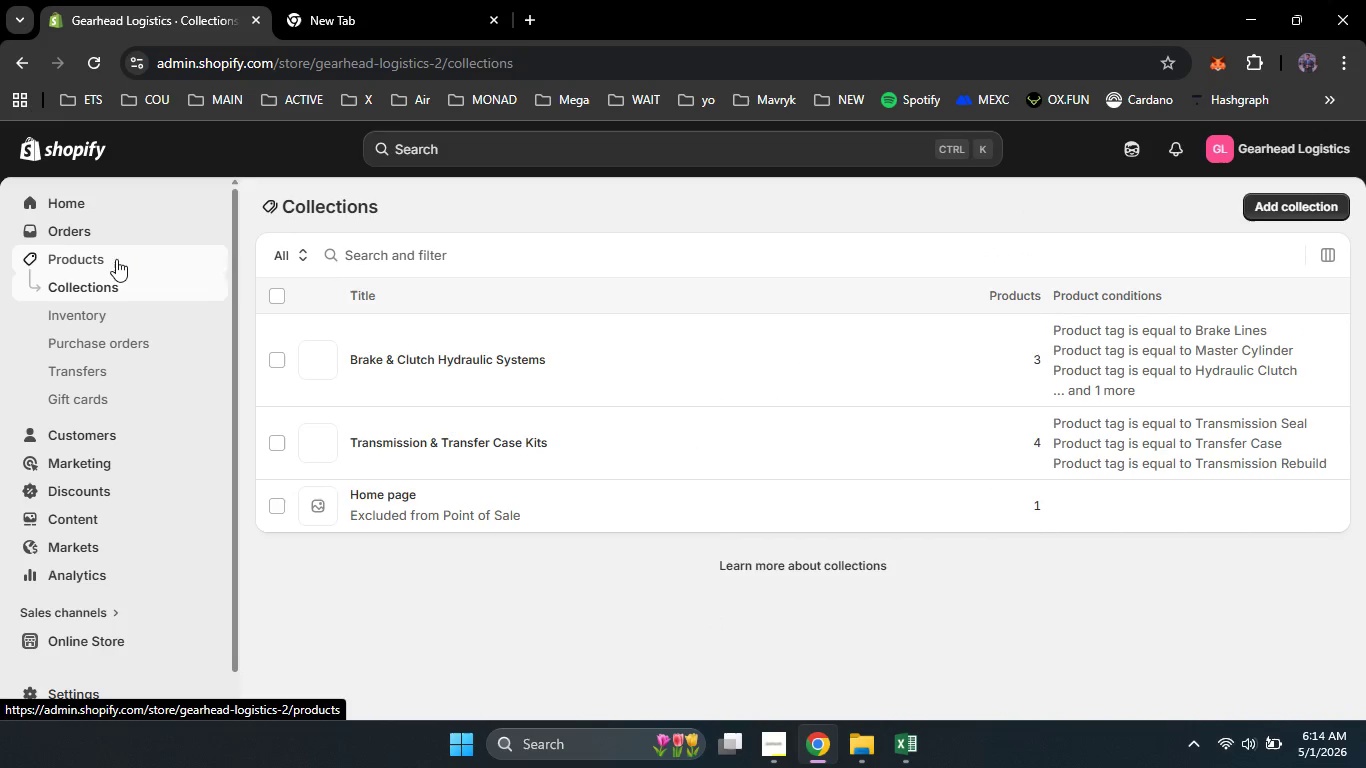 
left_click([116, 259])
 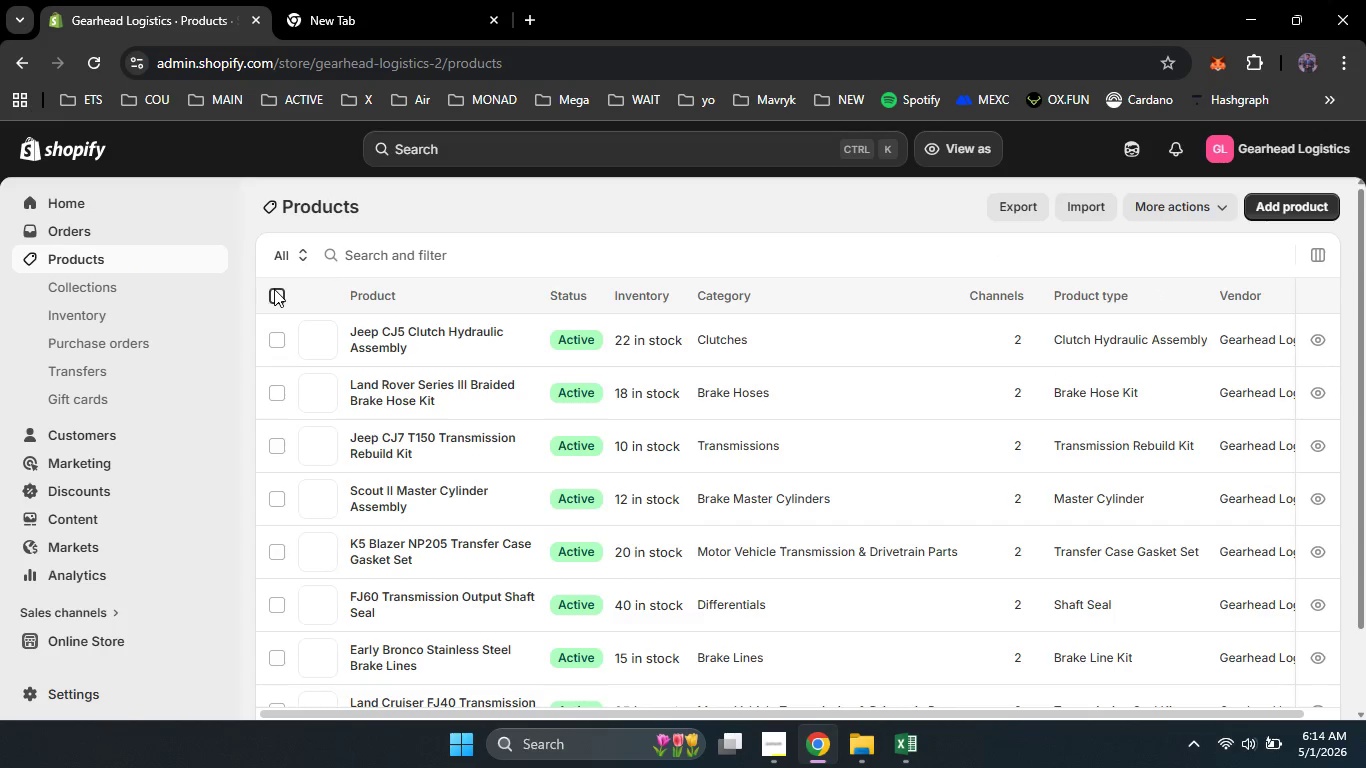 
left_click([274, 289])
 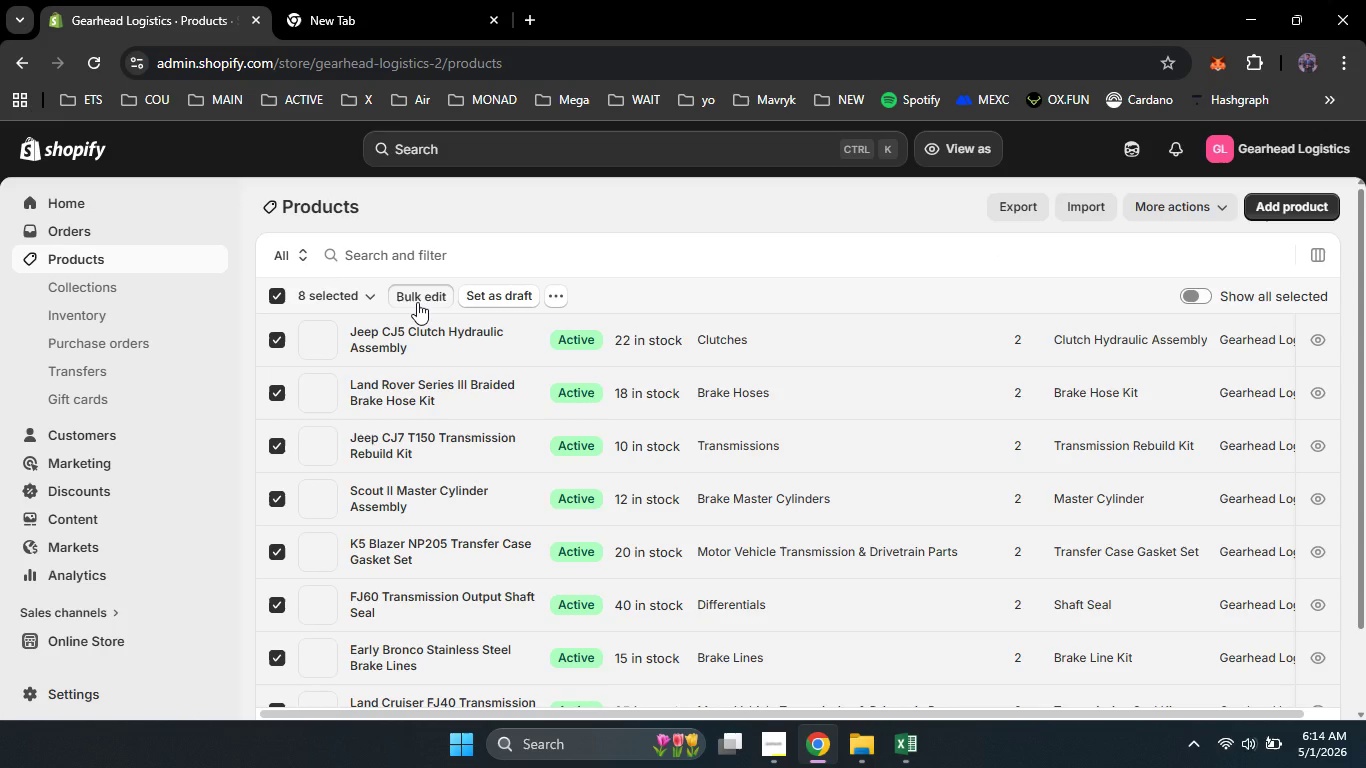 
left_click([417, 302])
 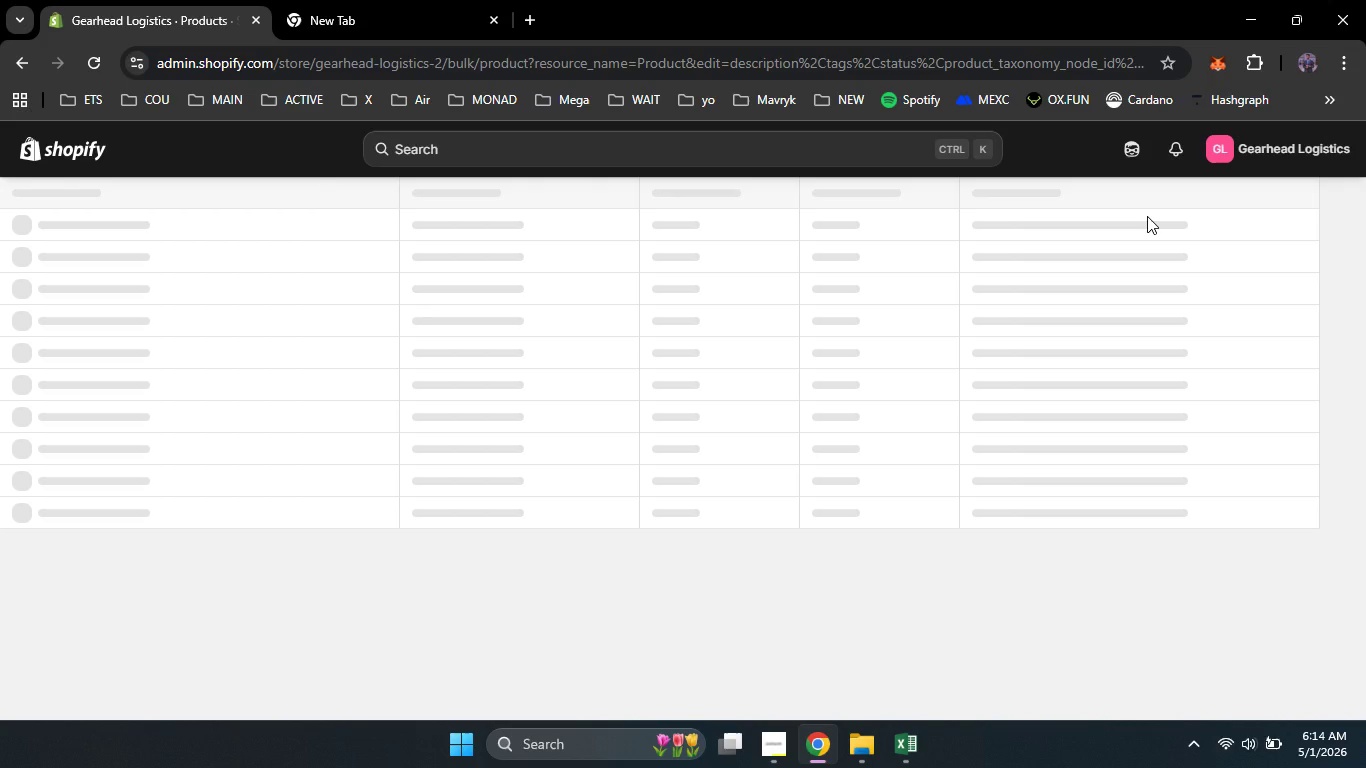 
wait(11.45)
 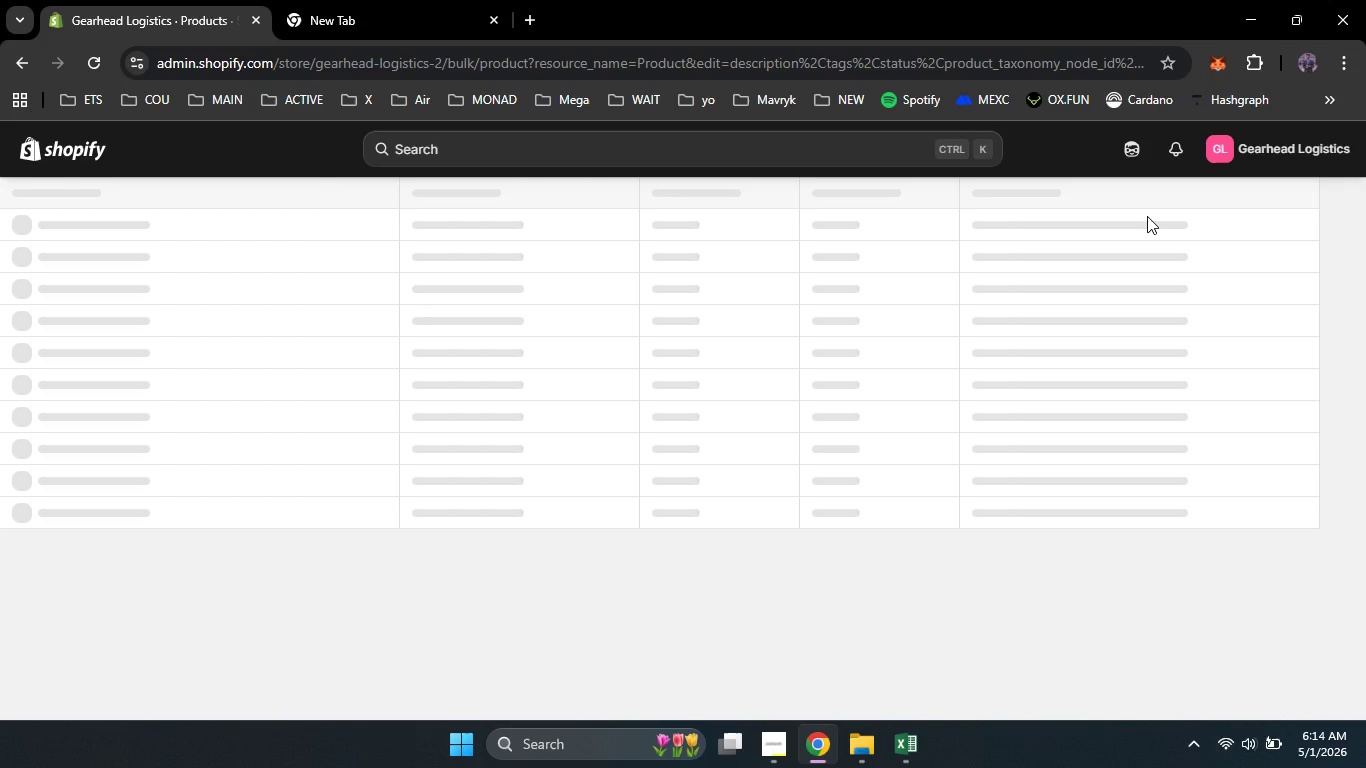 
left_click([786, 737])